 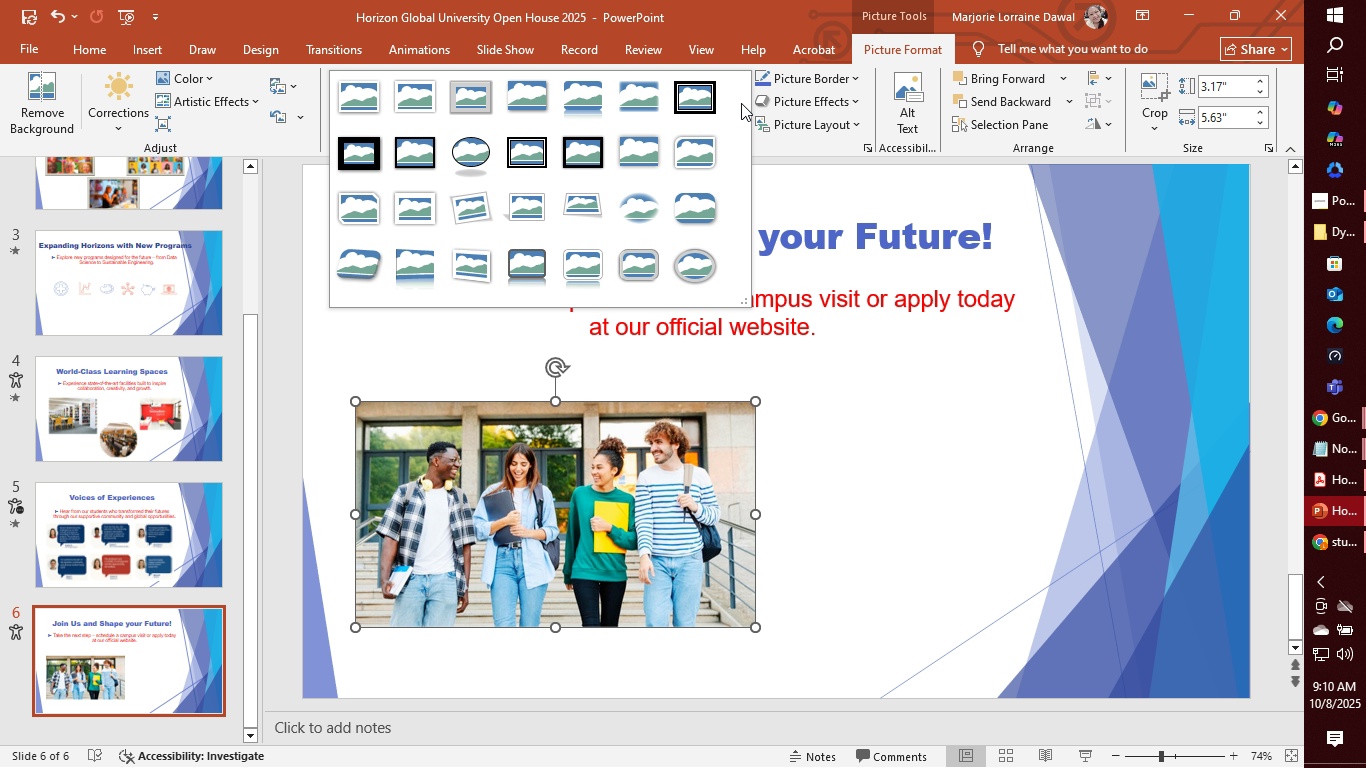 
left_click([711, 214])
 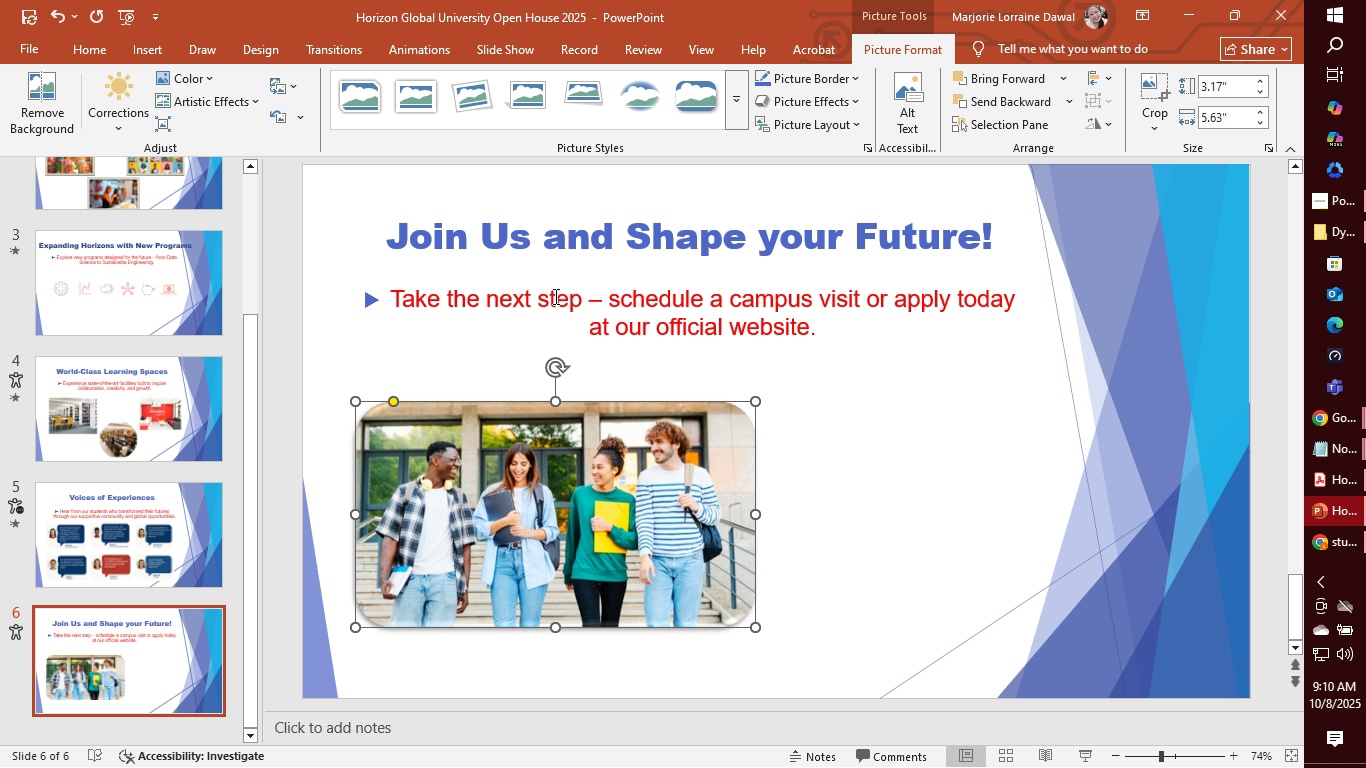 
wait(5.39)
 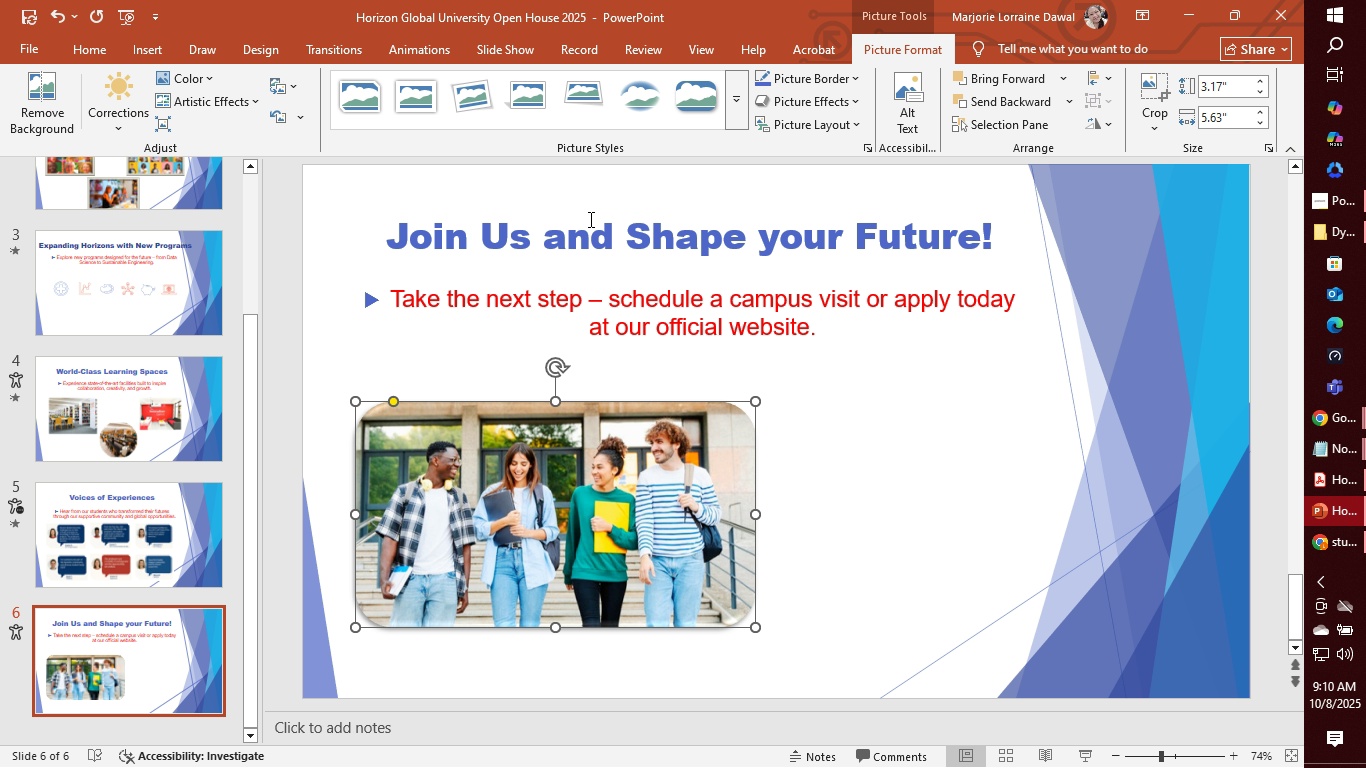 
left_click([420, 46])
 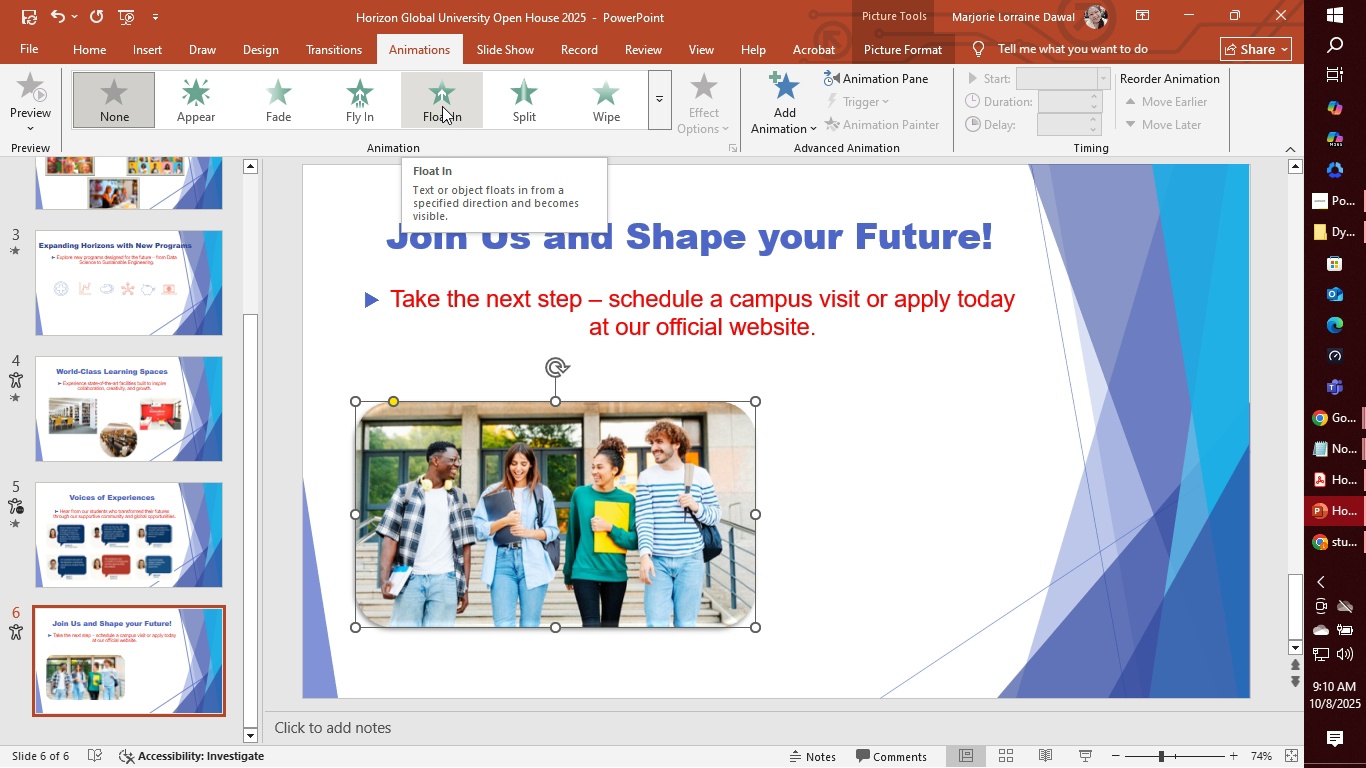 
left_click([533, 107])
 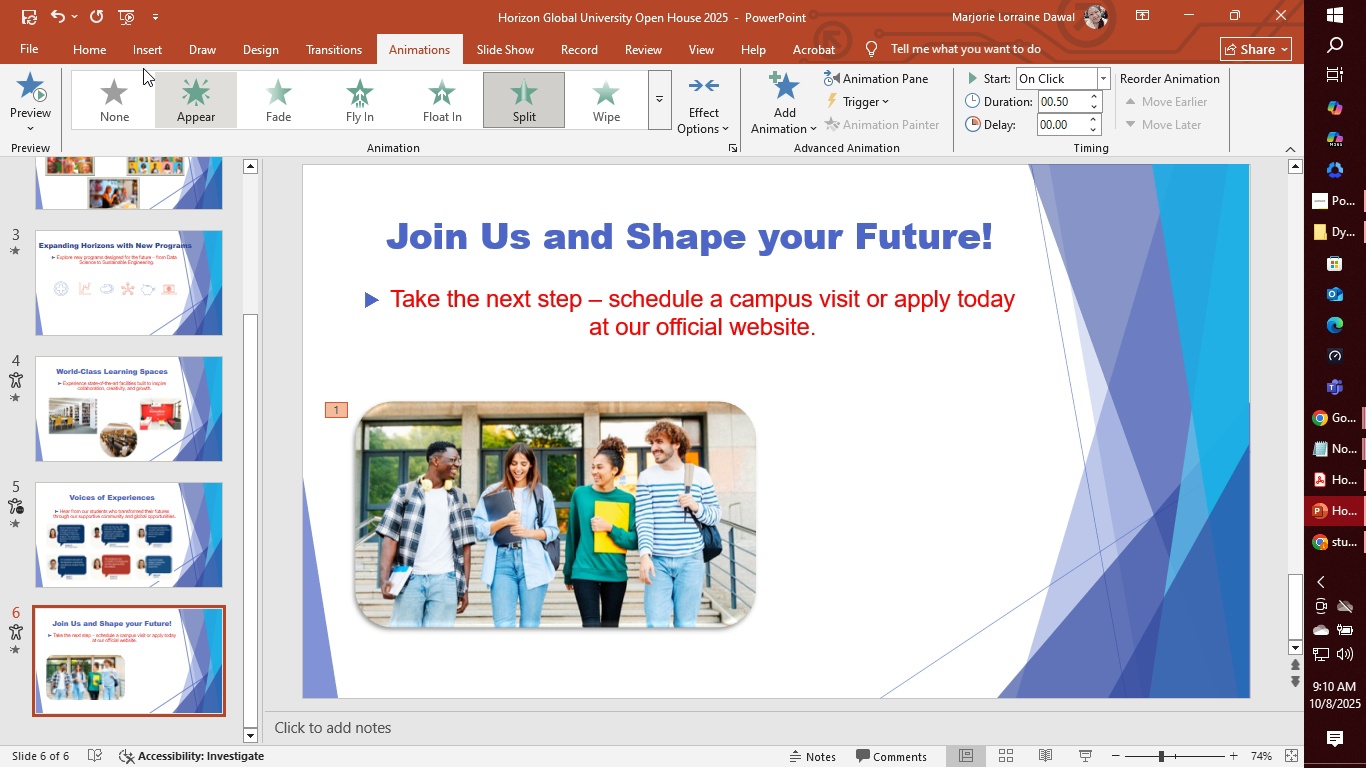 
left_click([154, 50])
 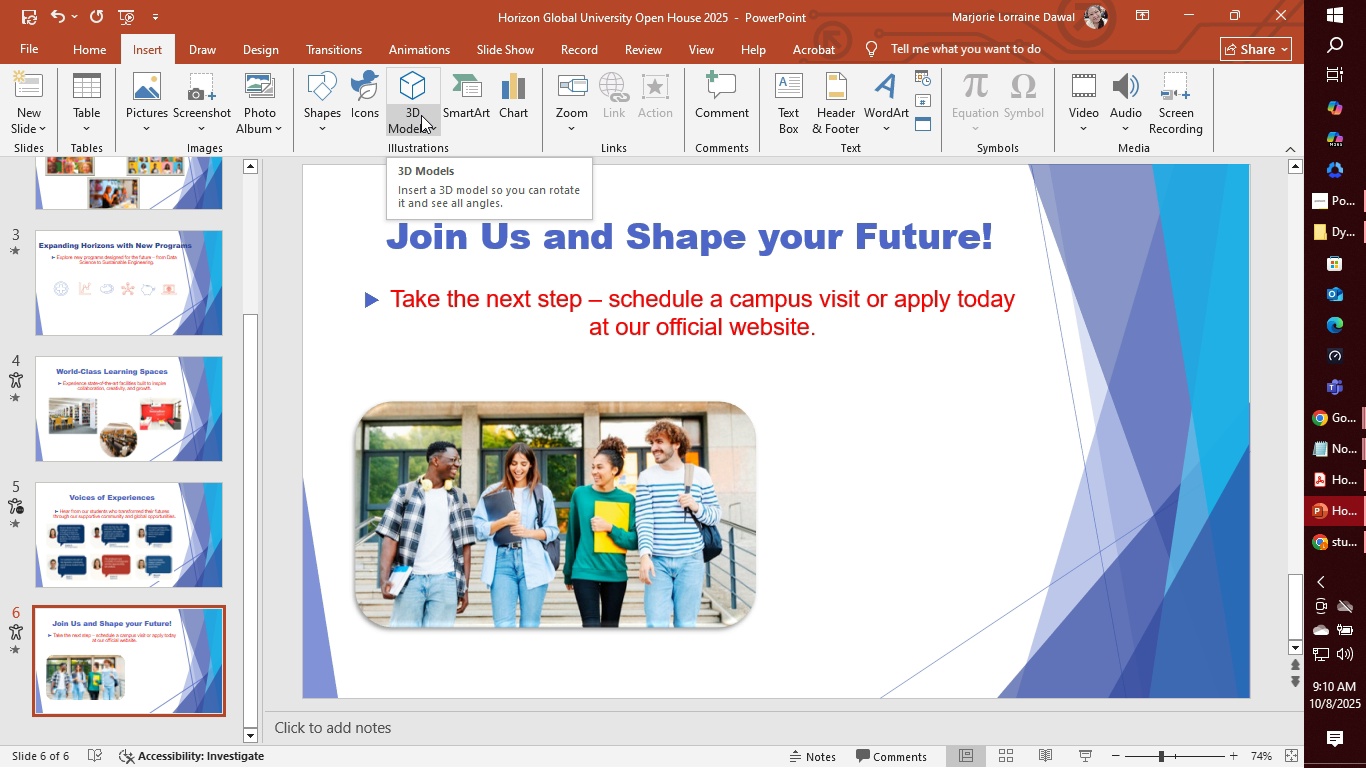 
wait(8.84)
 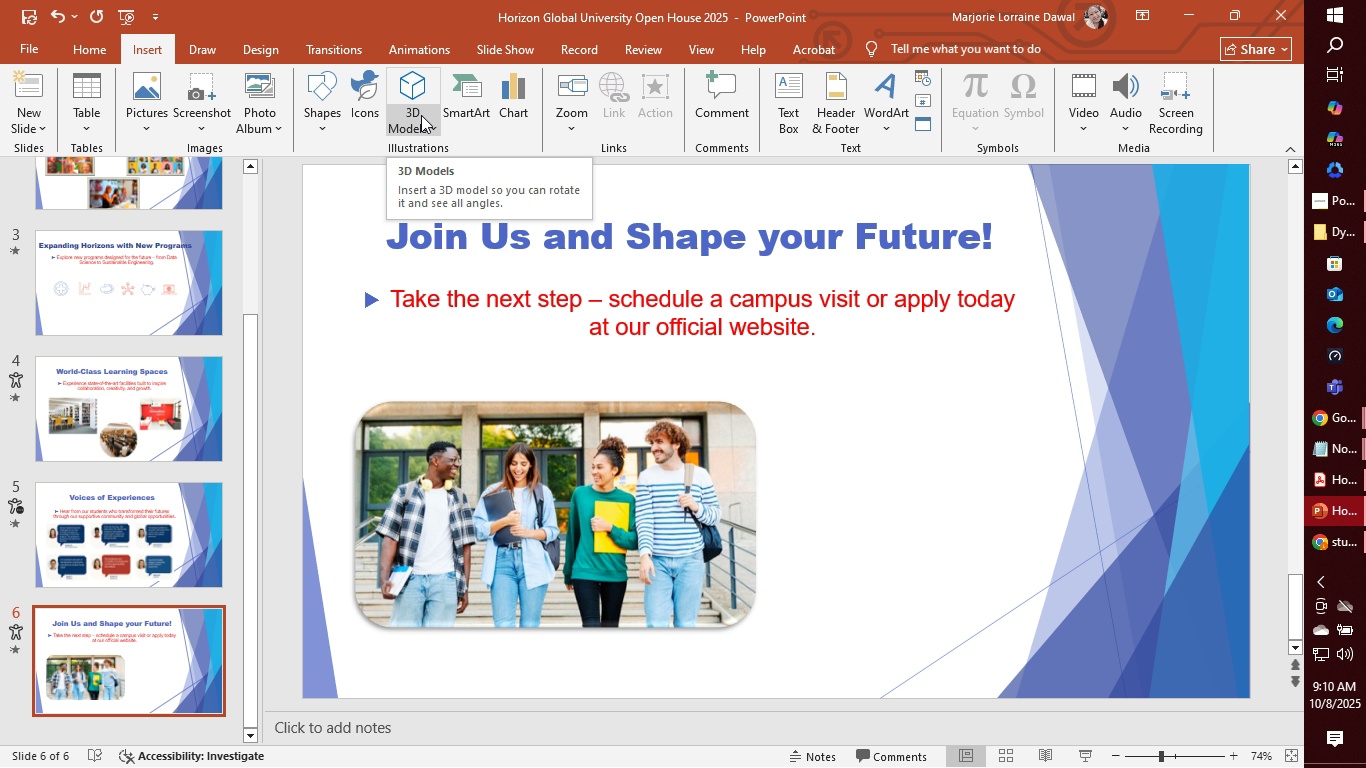 
left_click([421, 115])
 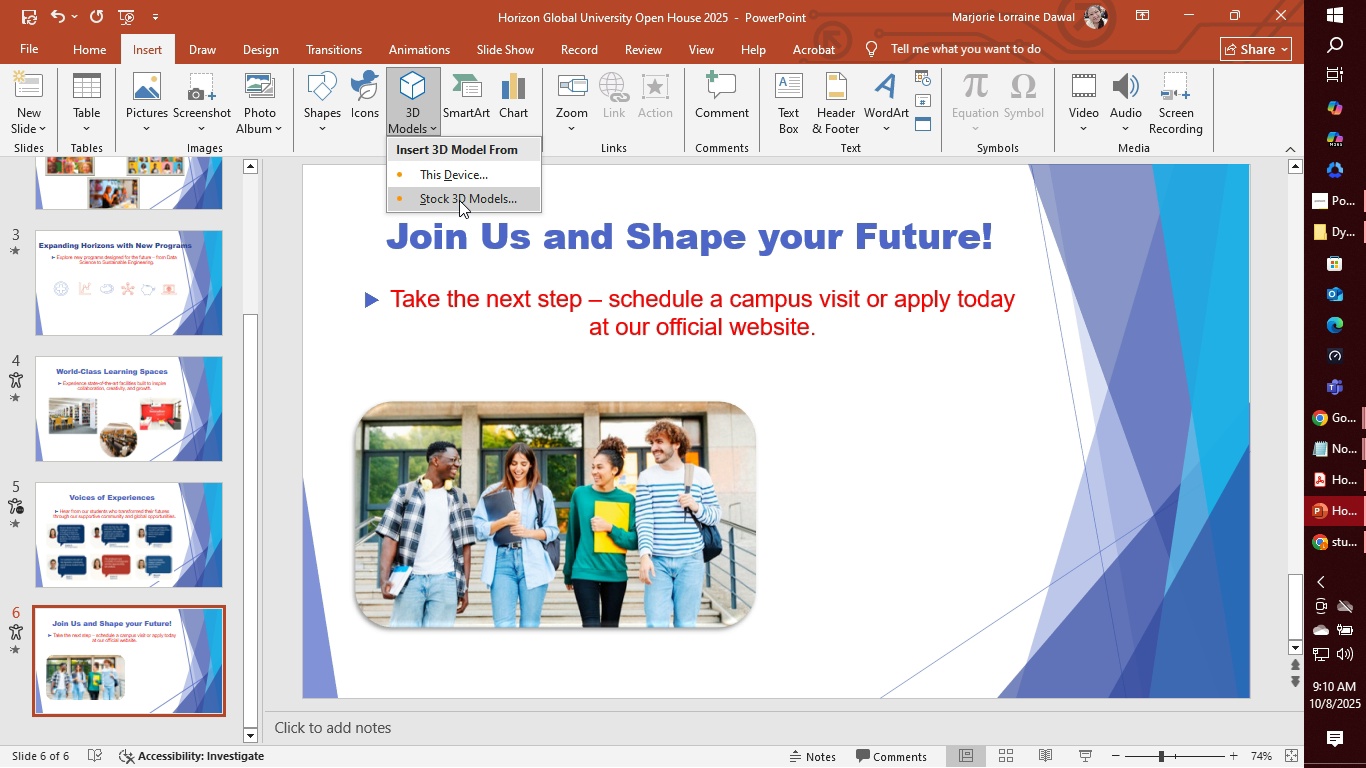 
left_click([459, 200])
 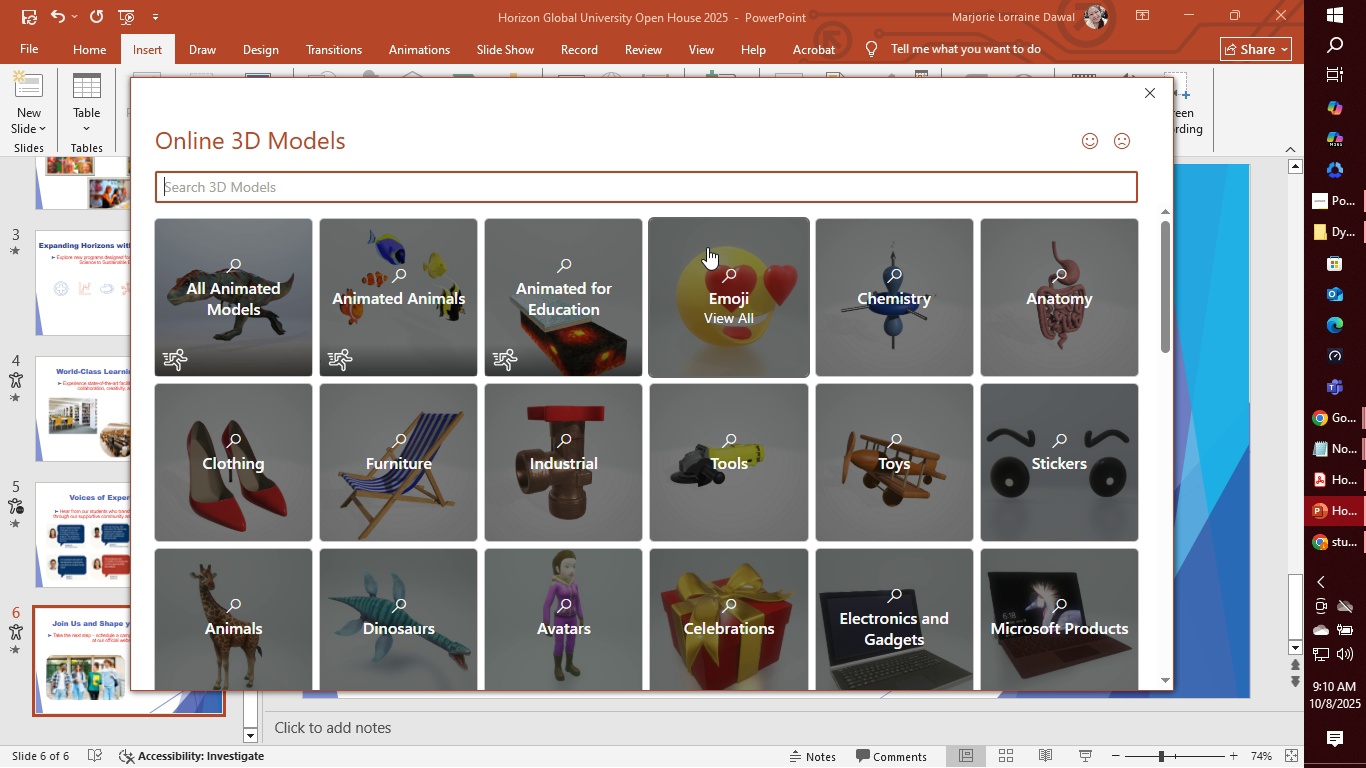 
wait(5.4)
 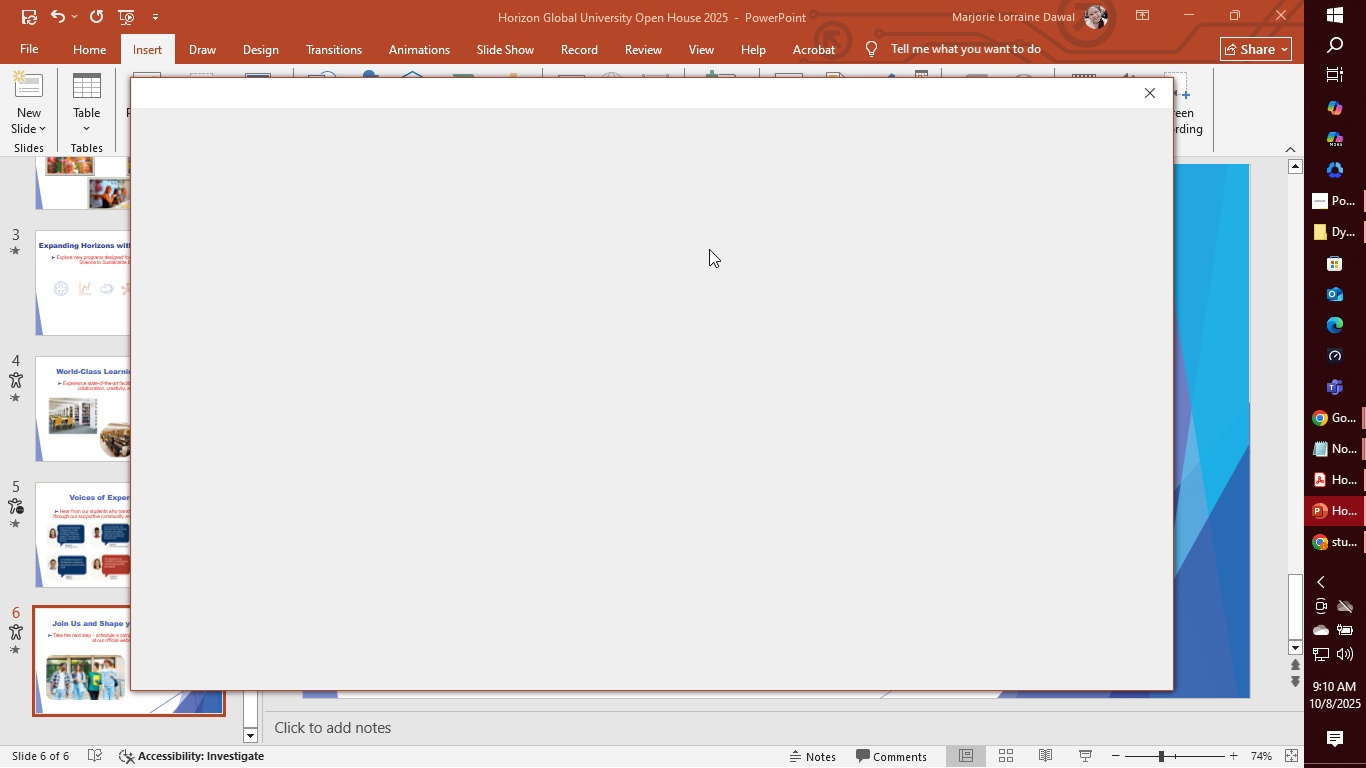 
type(apply now)
 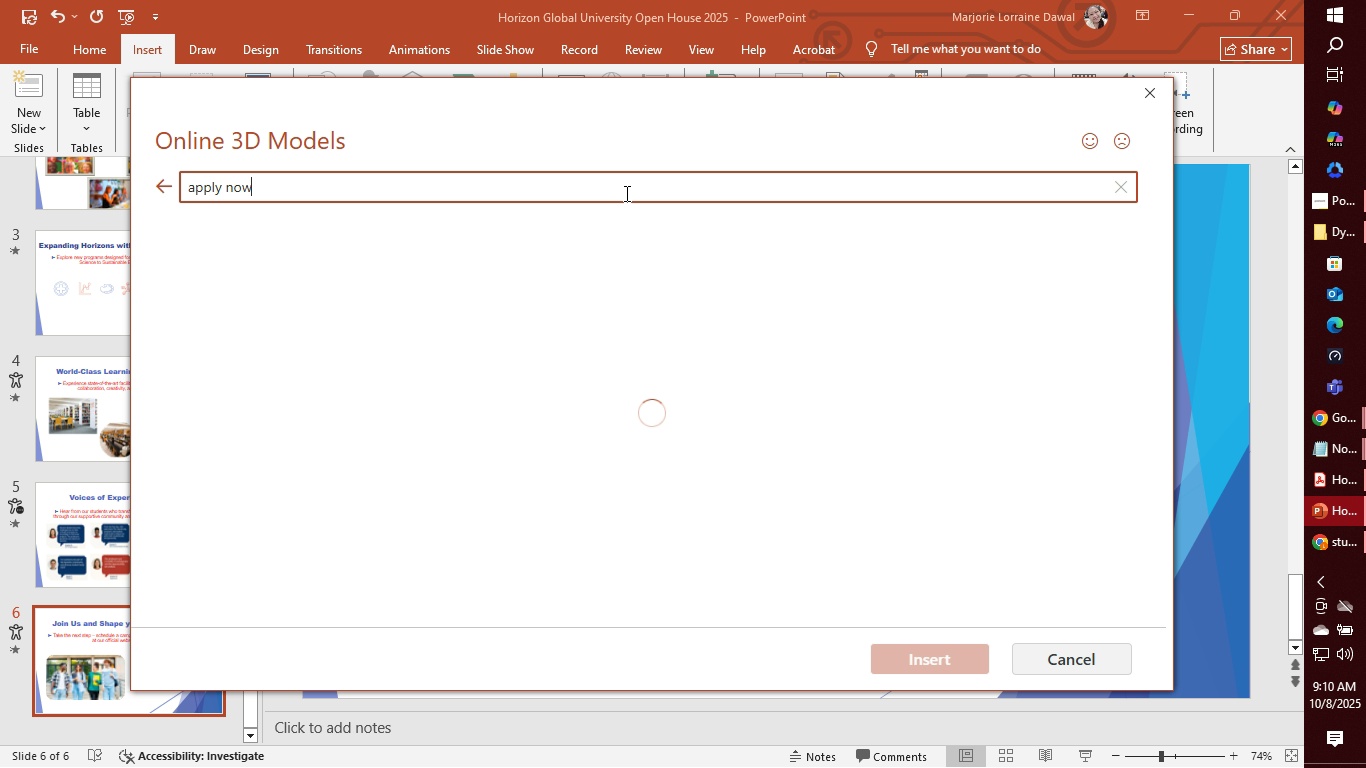 
key(Enter)
 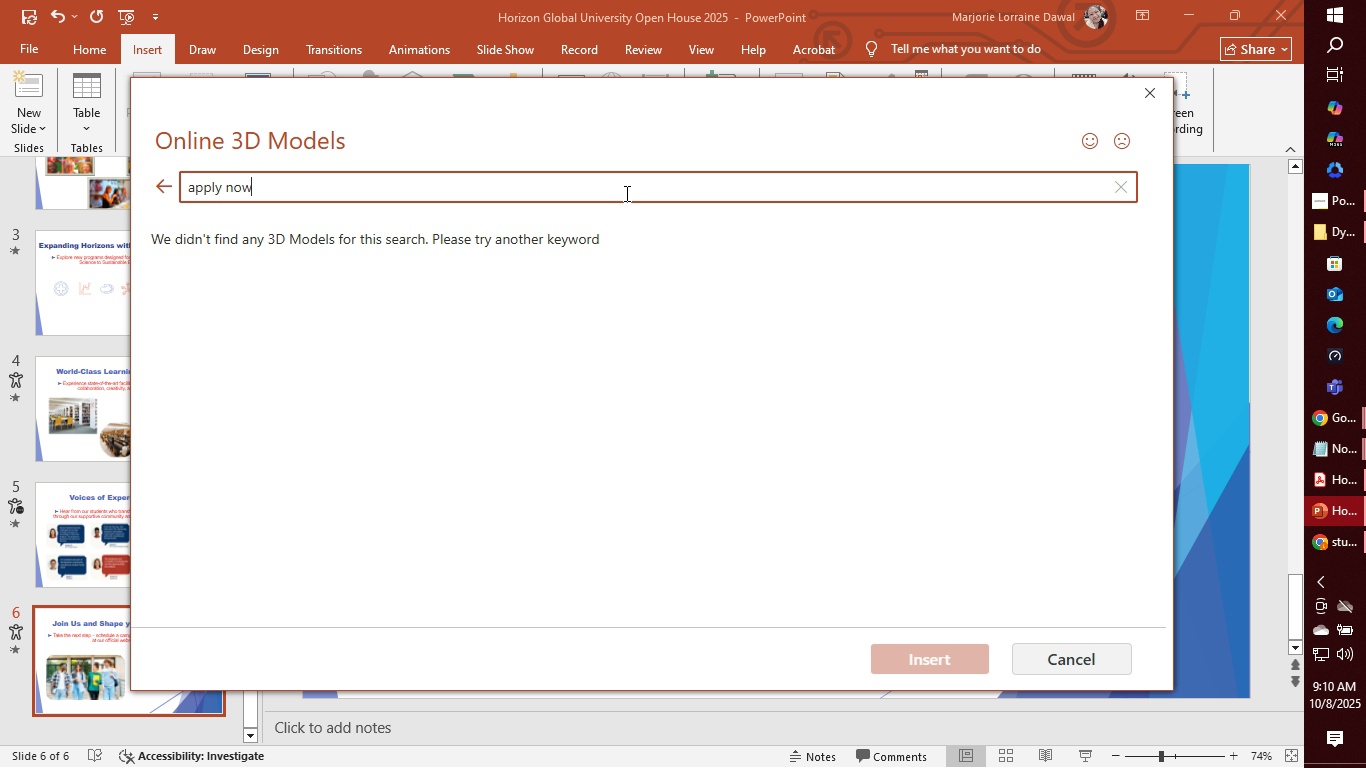 
key(Backspace)
 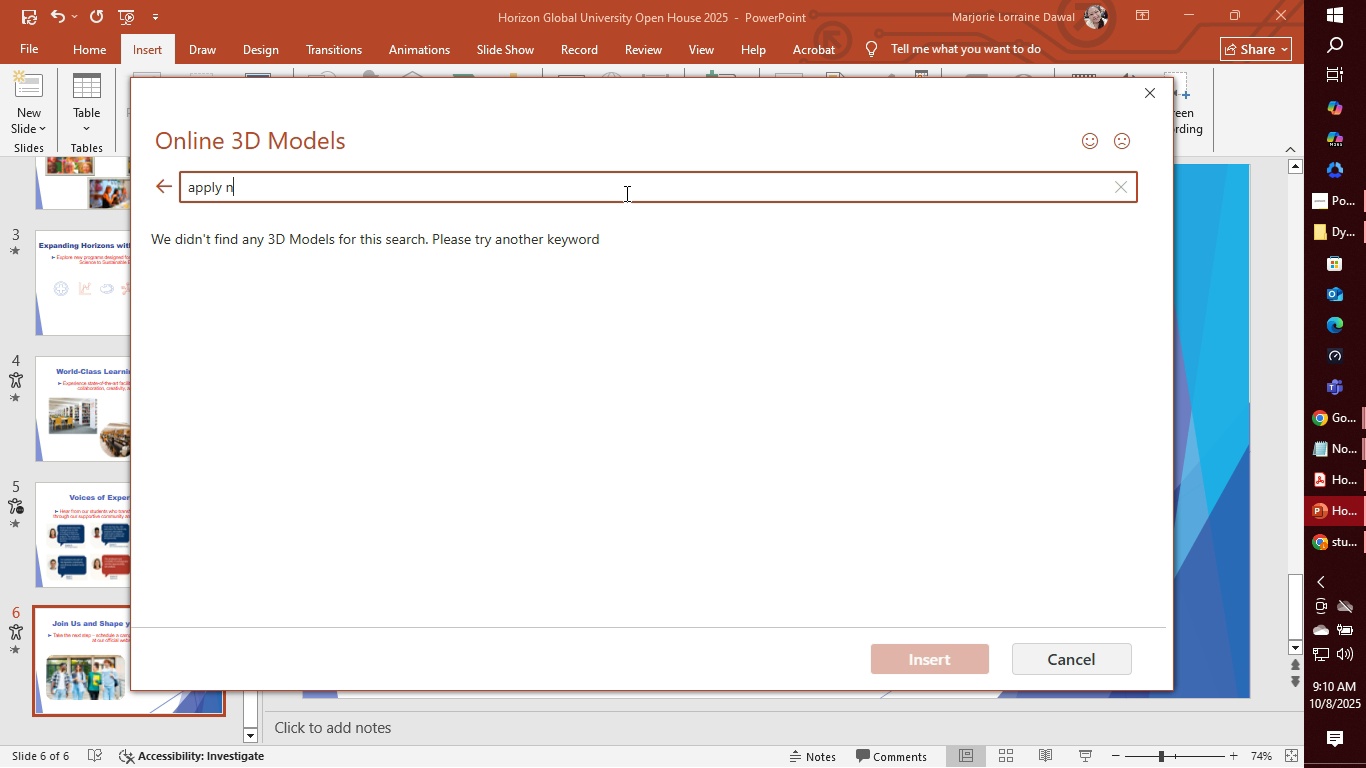 
key(Backspace)
 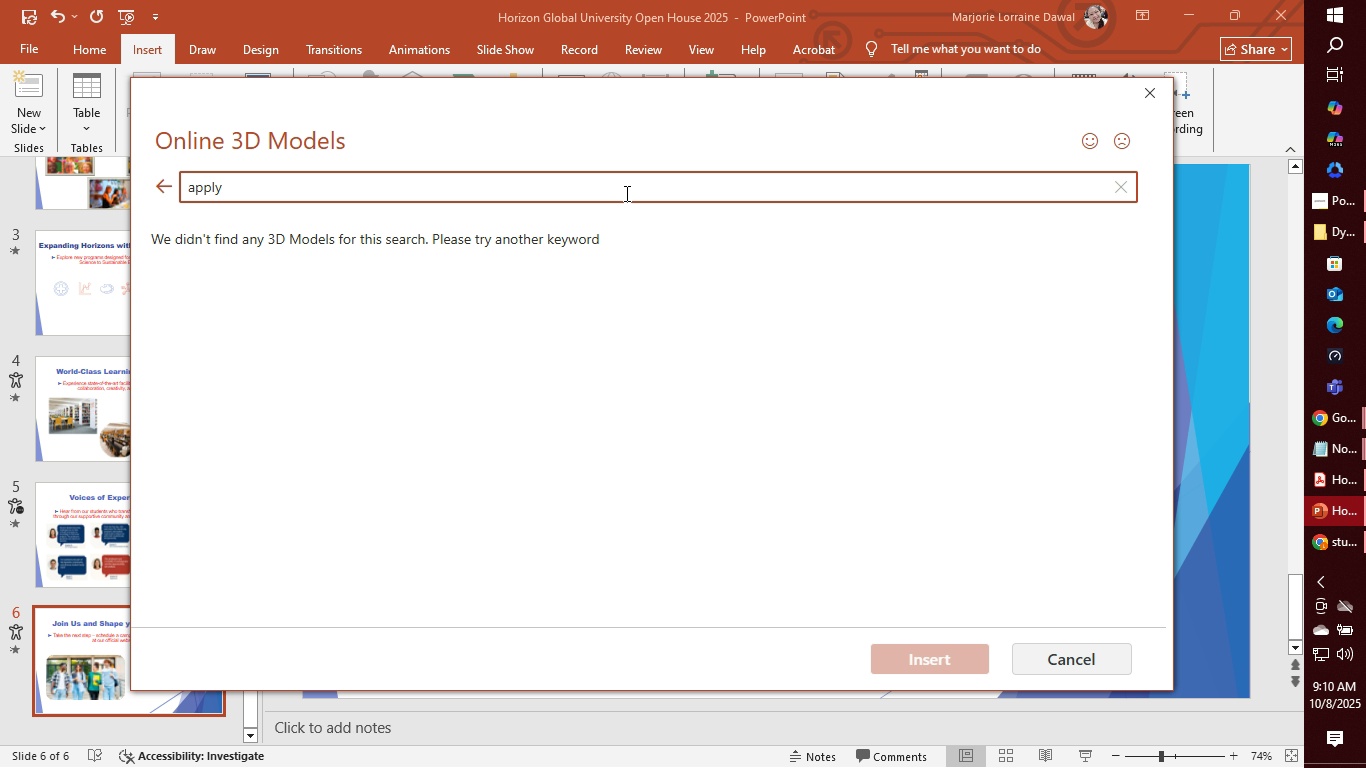 
key(Backspace)
 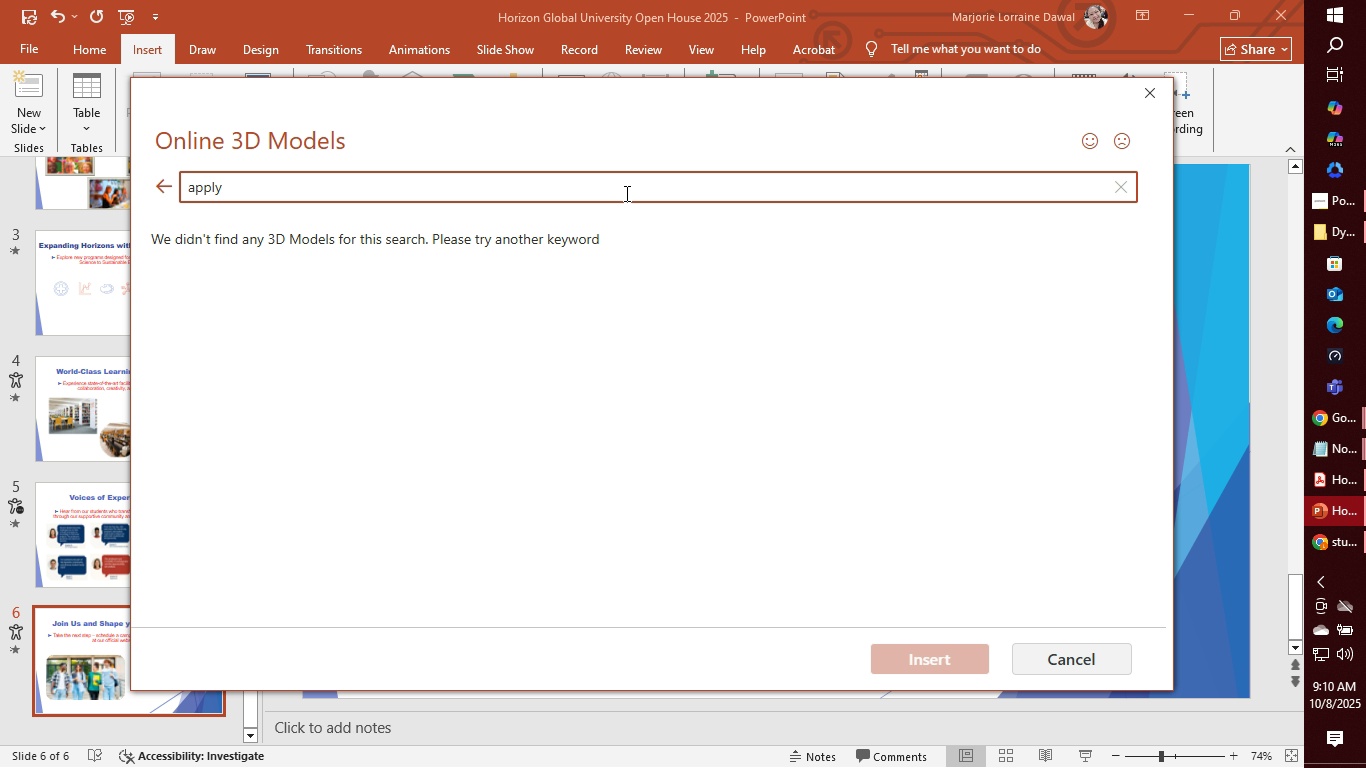 
key(Backspace)
 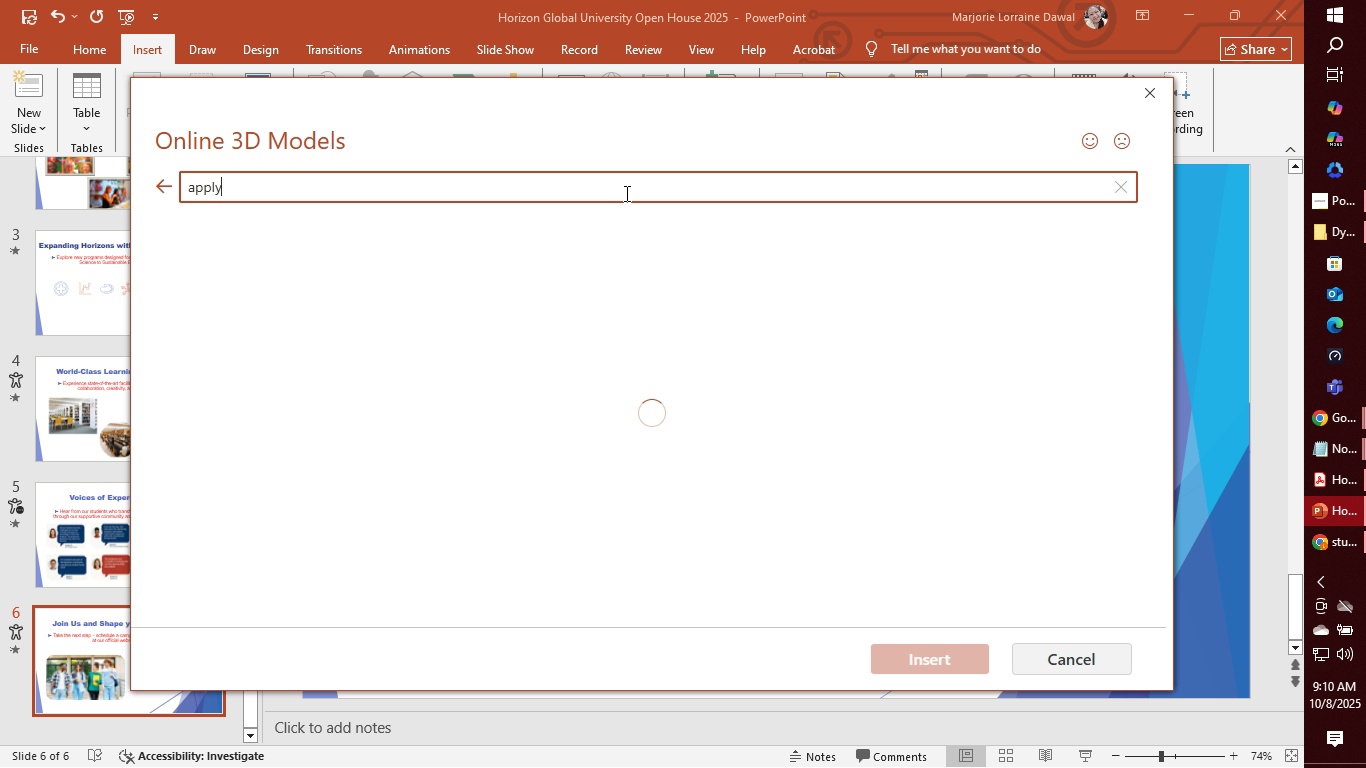 
key(Enter)
 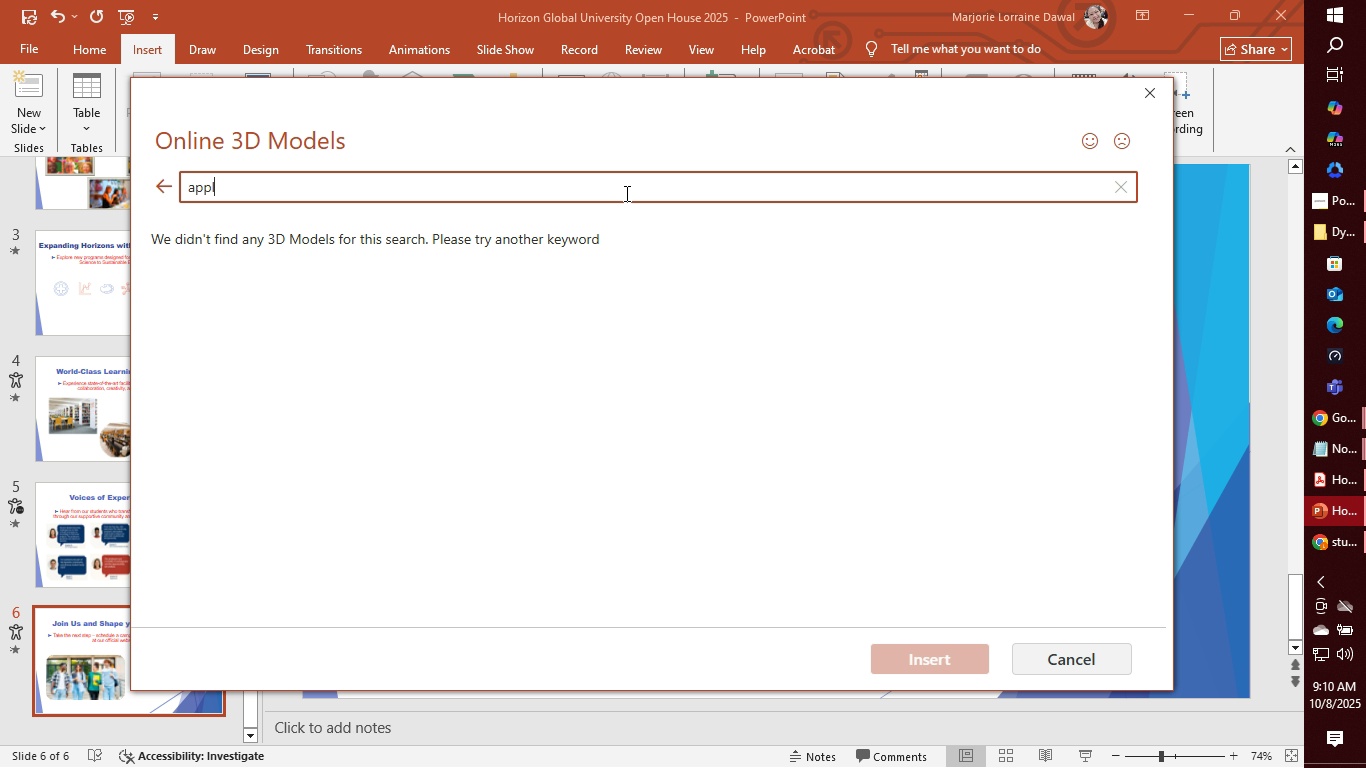 
key(Backspace)
 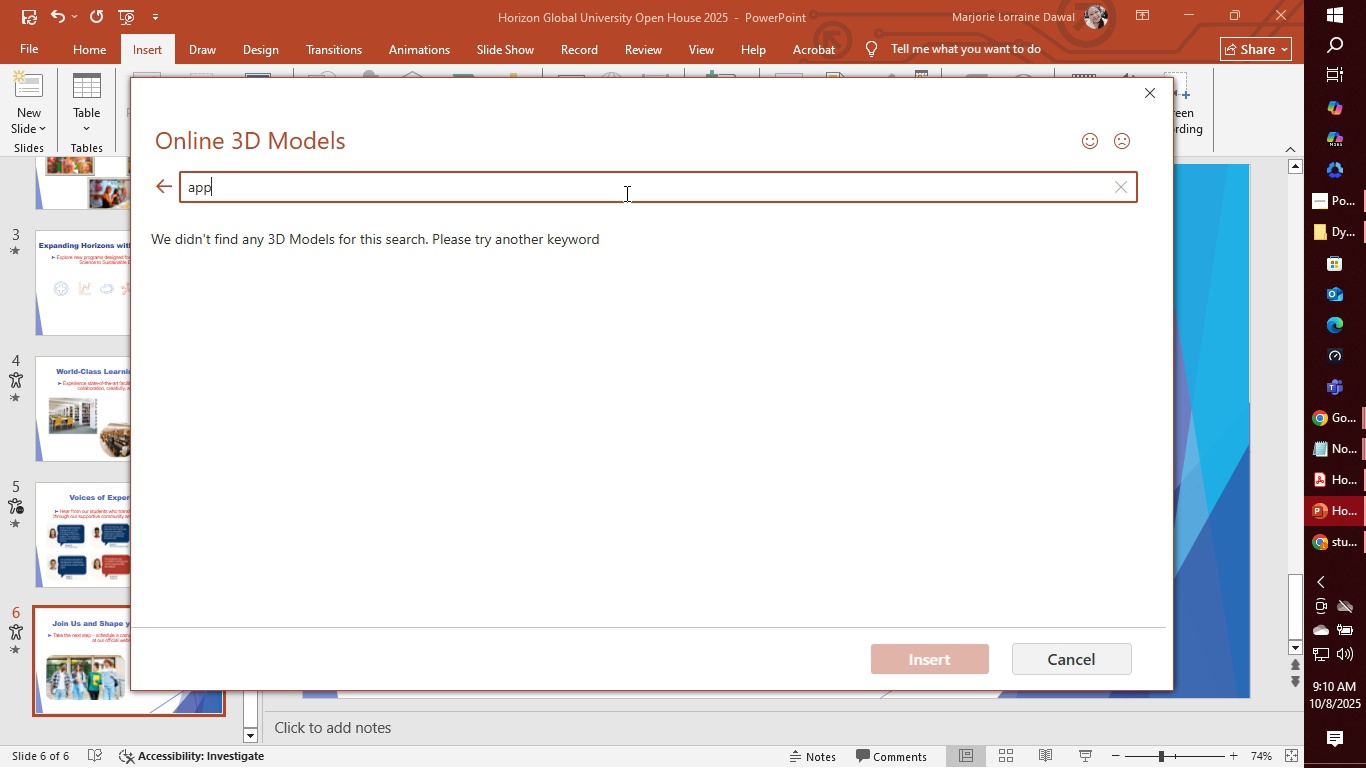 
key(Backspace)
 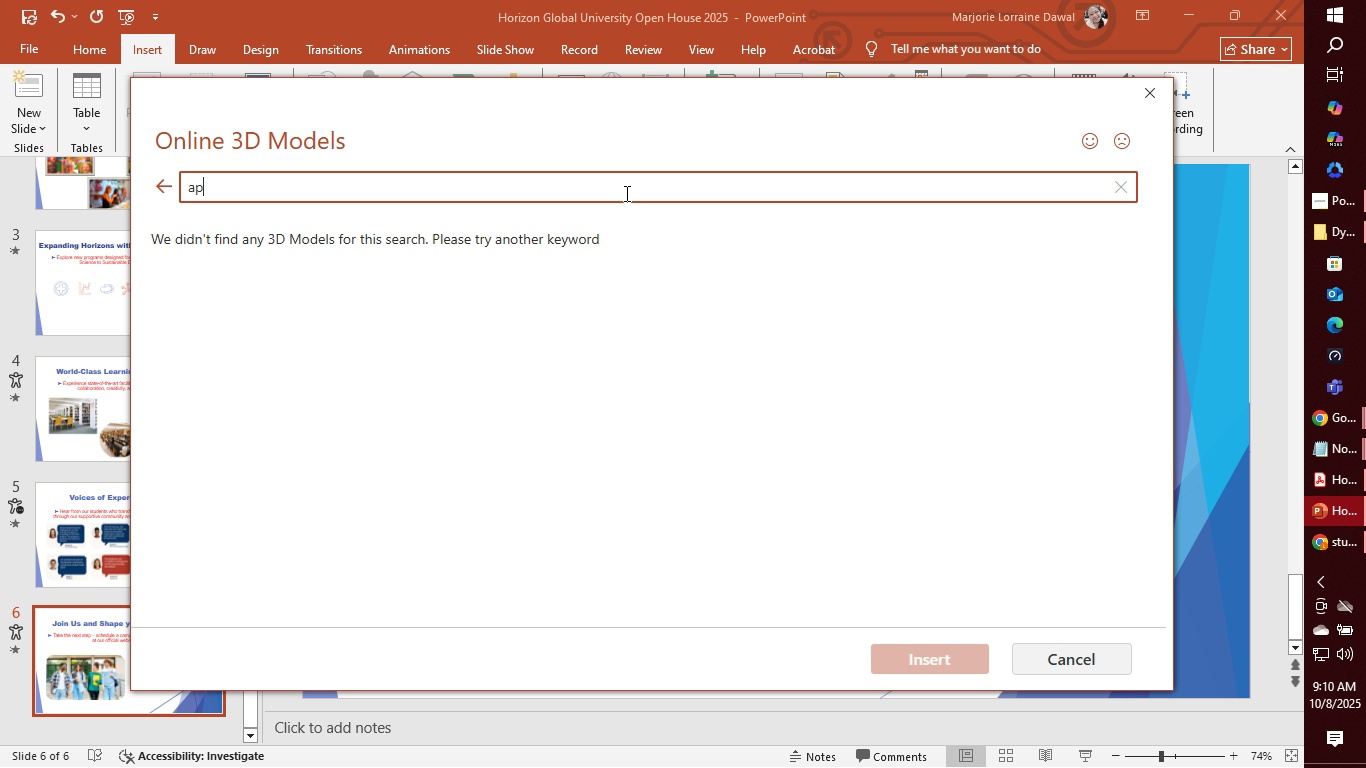 
key(Backspace)
 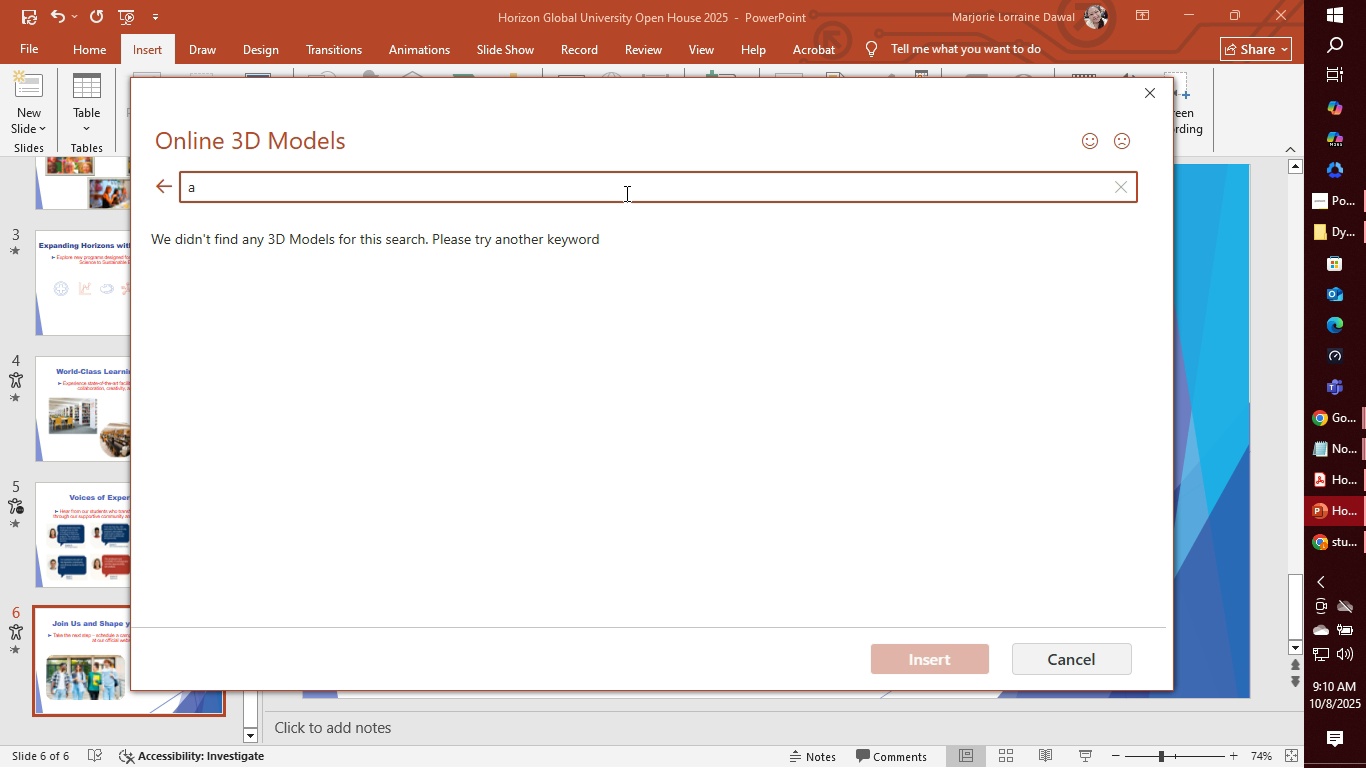 
key(Backspace)
 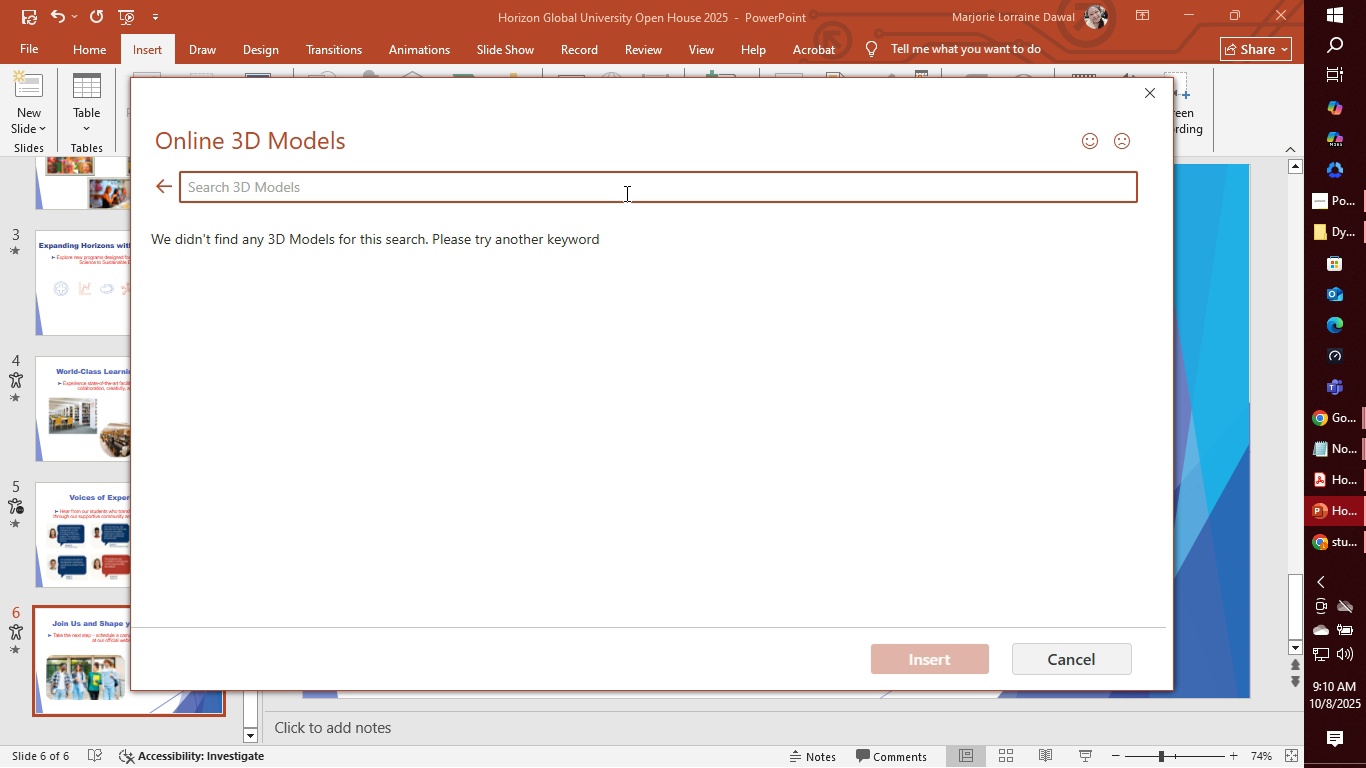 
key(Backspace)
 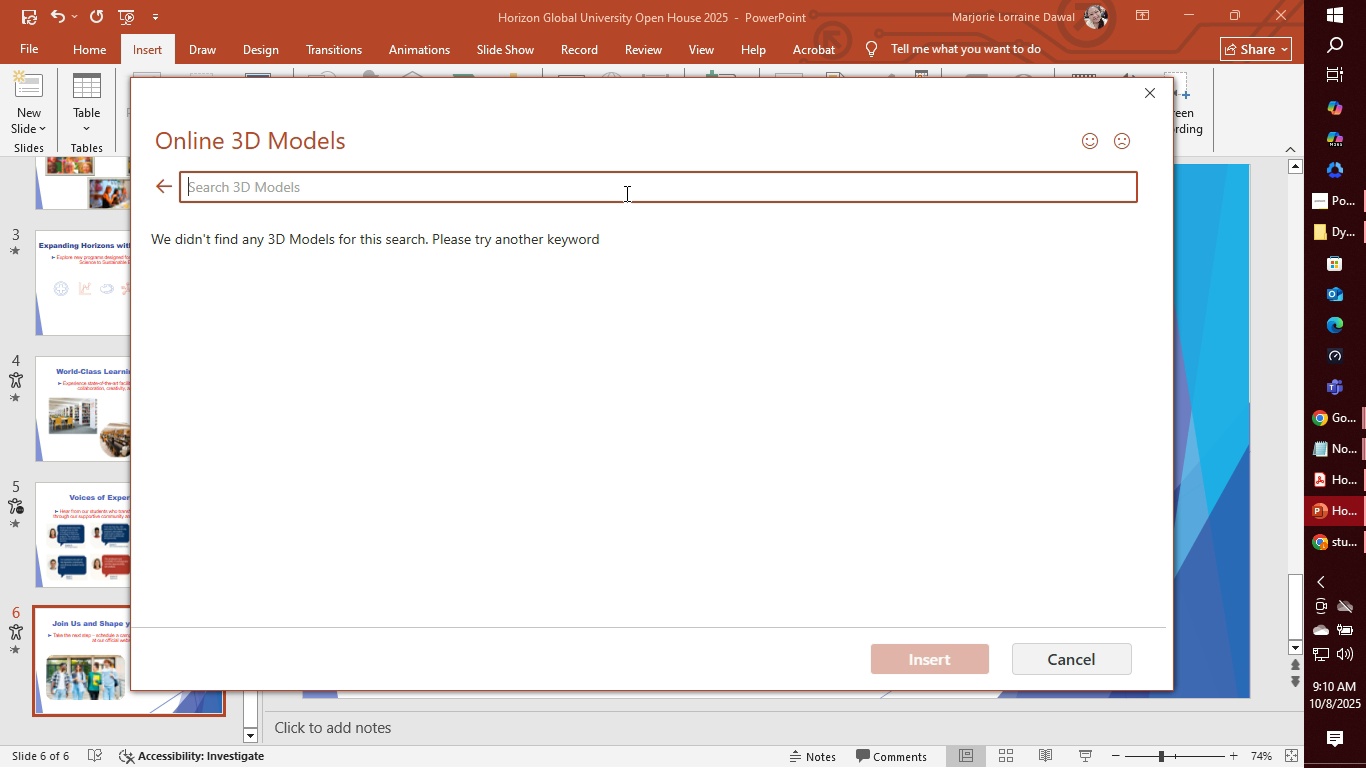 
key(Backspace)
 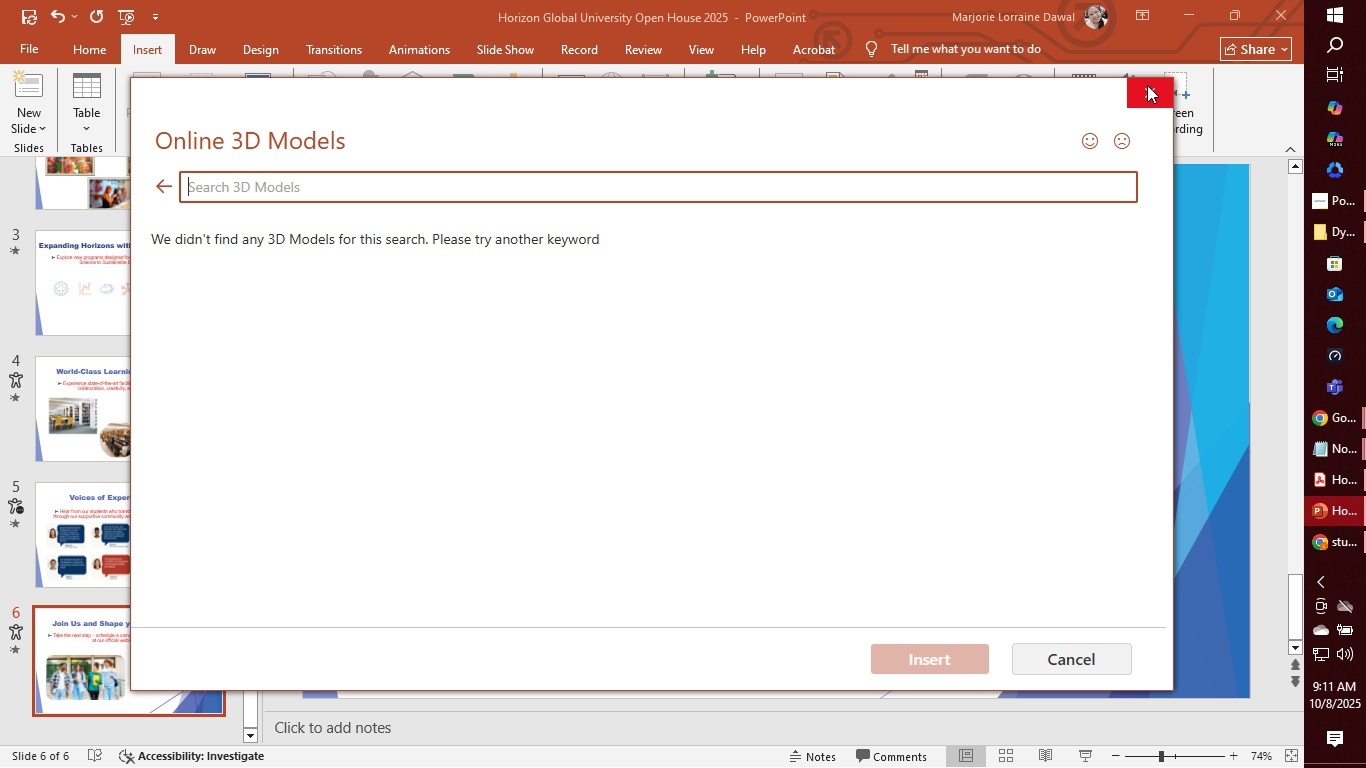 
left_click([1151, 89])
 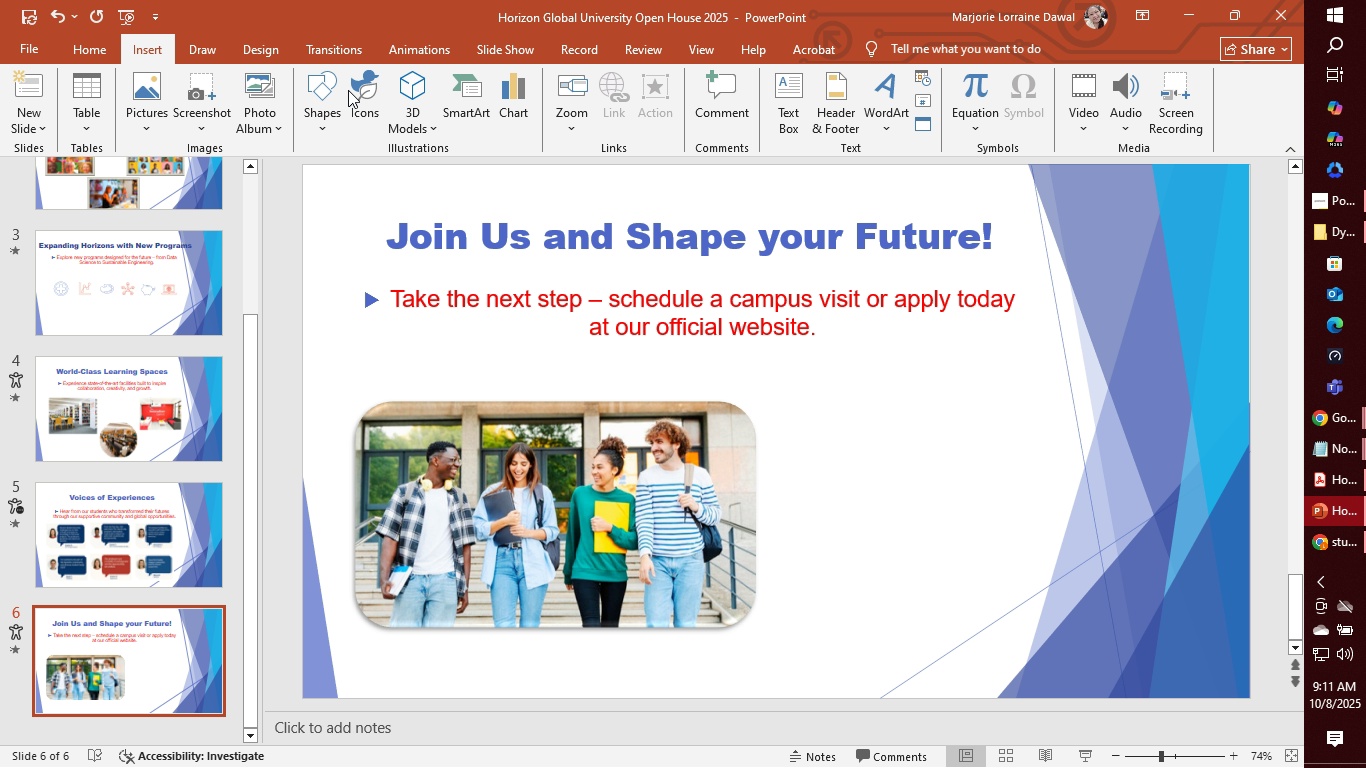 
left_click([351, 90])
 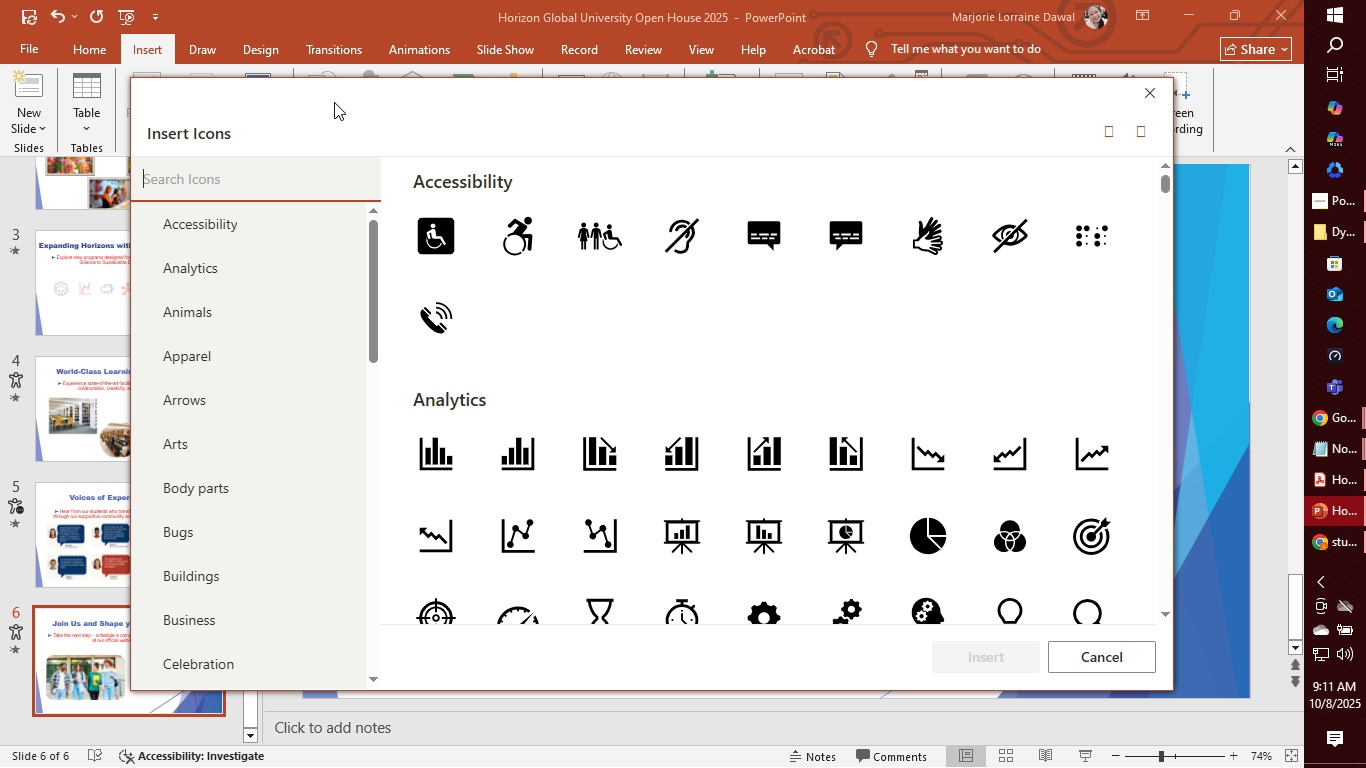 
type(appl)
key(Backspace)
key(Backspace)
key(Backspace)
key(Backspace)
key(Backspace)
 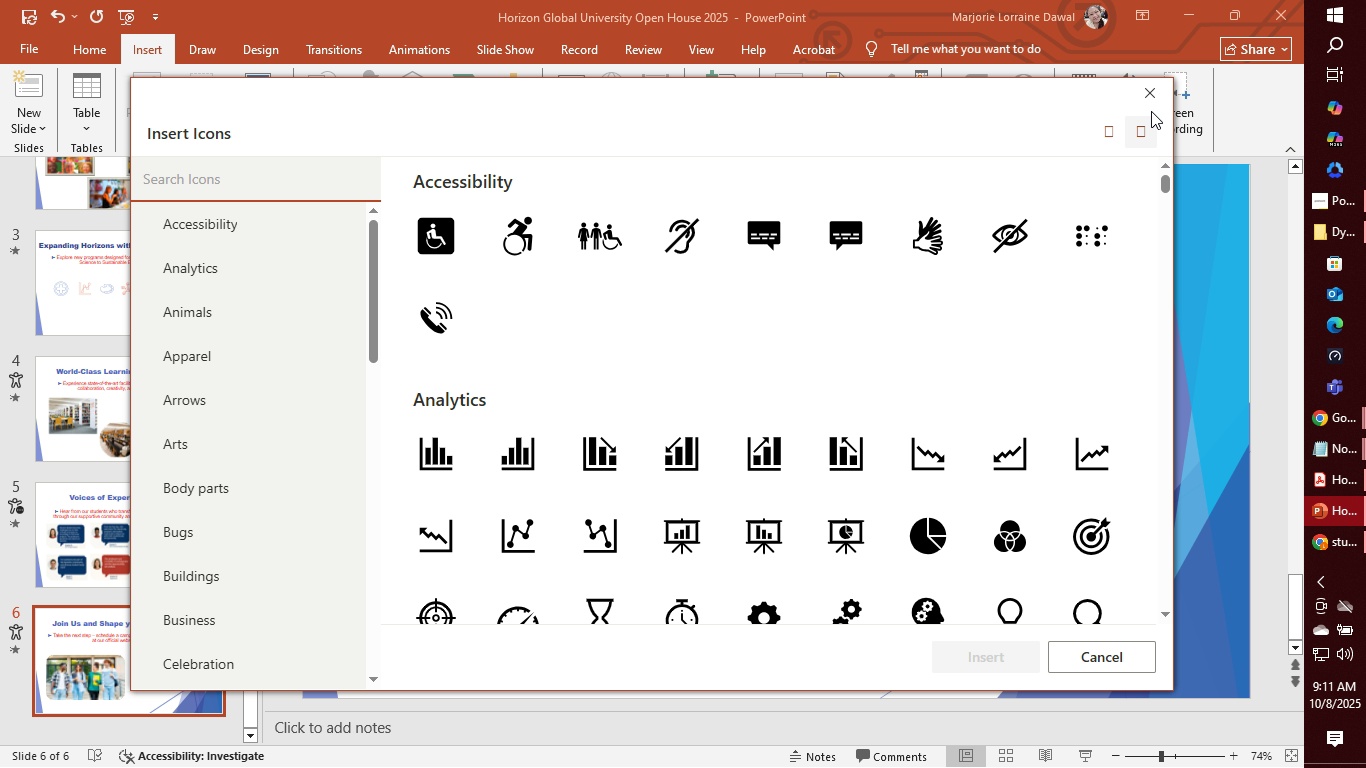 
left_click([1155, 94])
 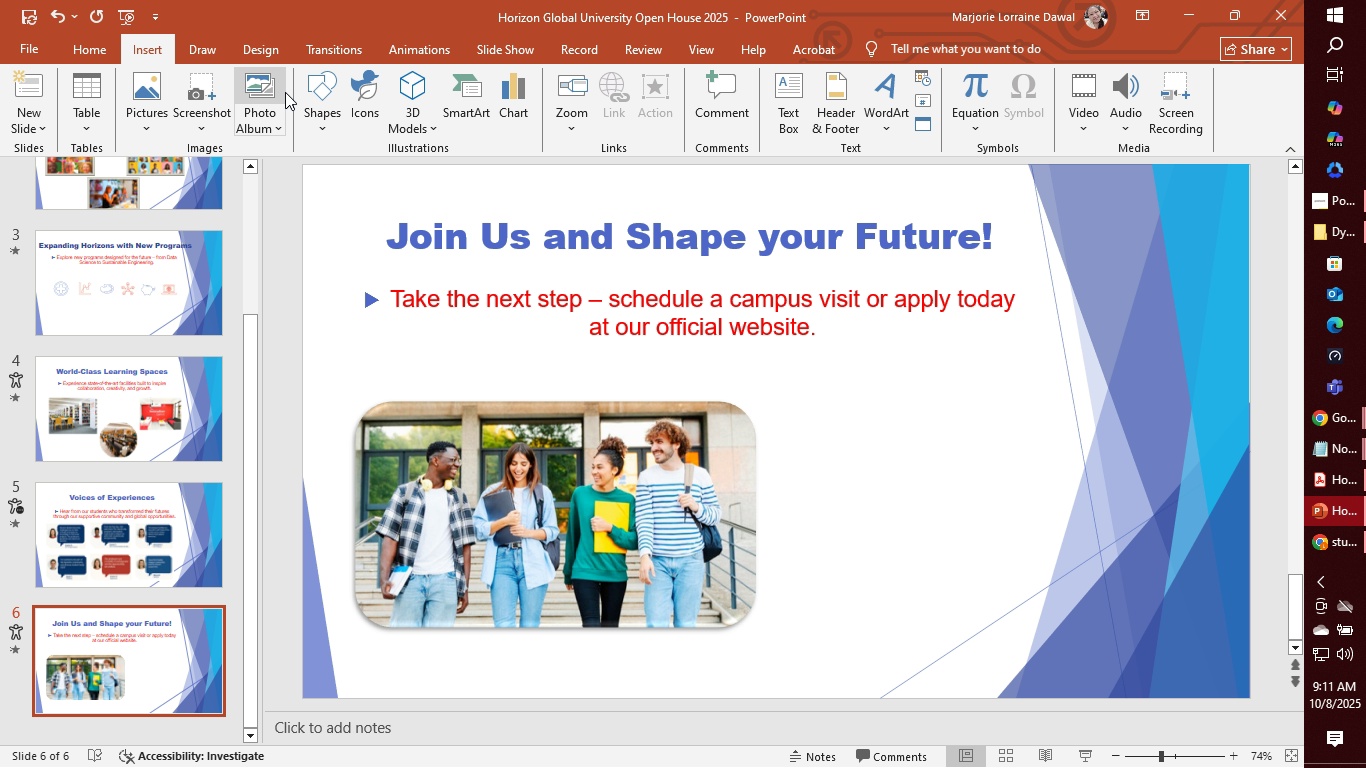 
left_click([309, 98])
 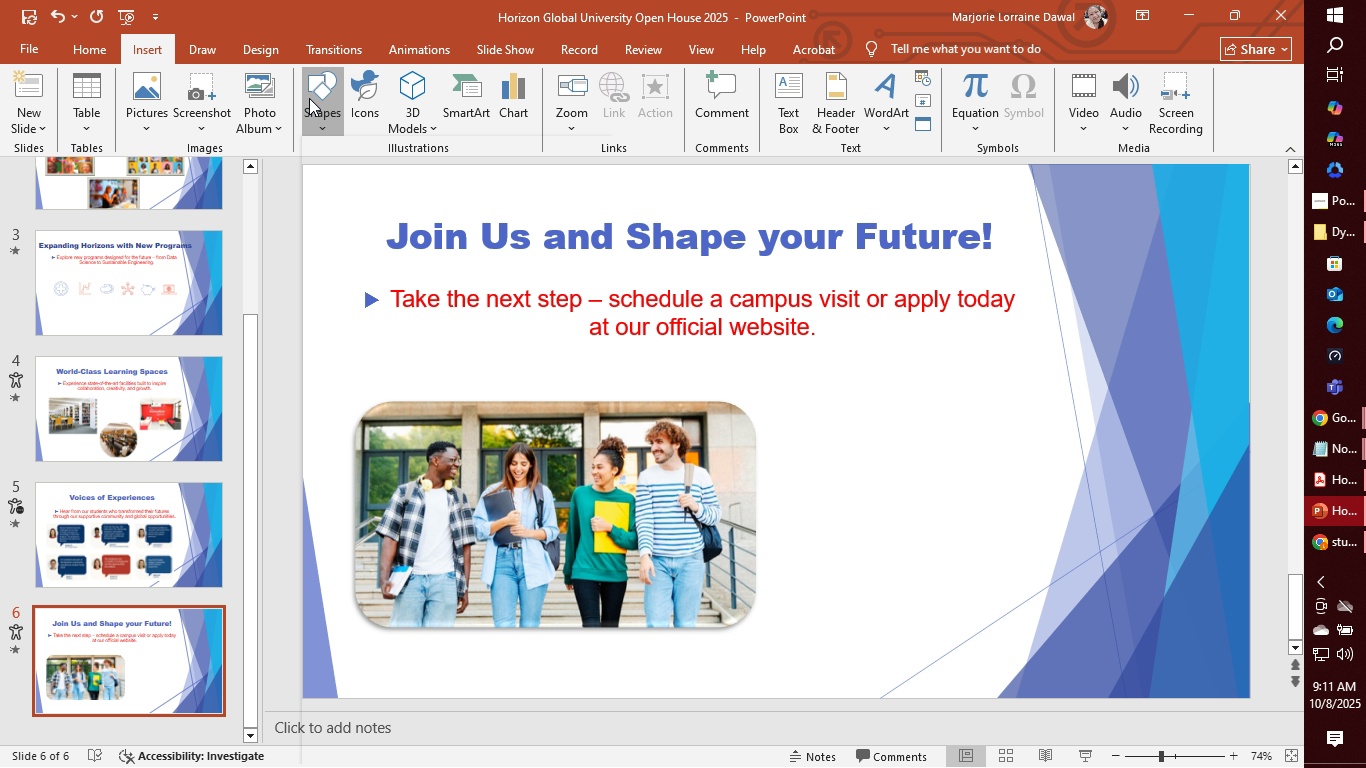 
left_click([309, 98])
 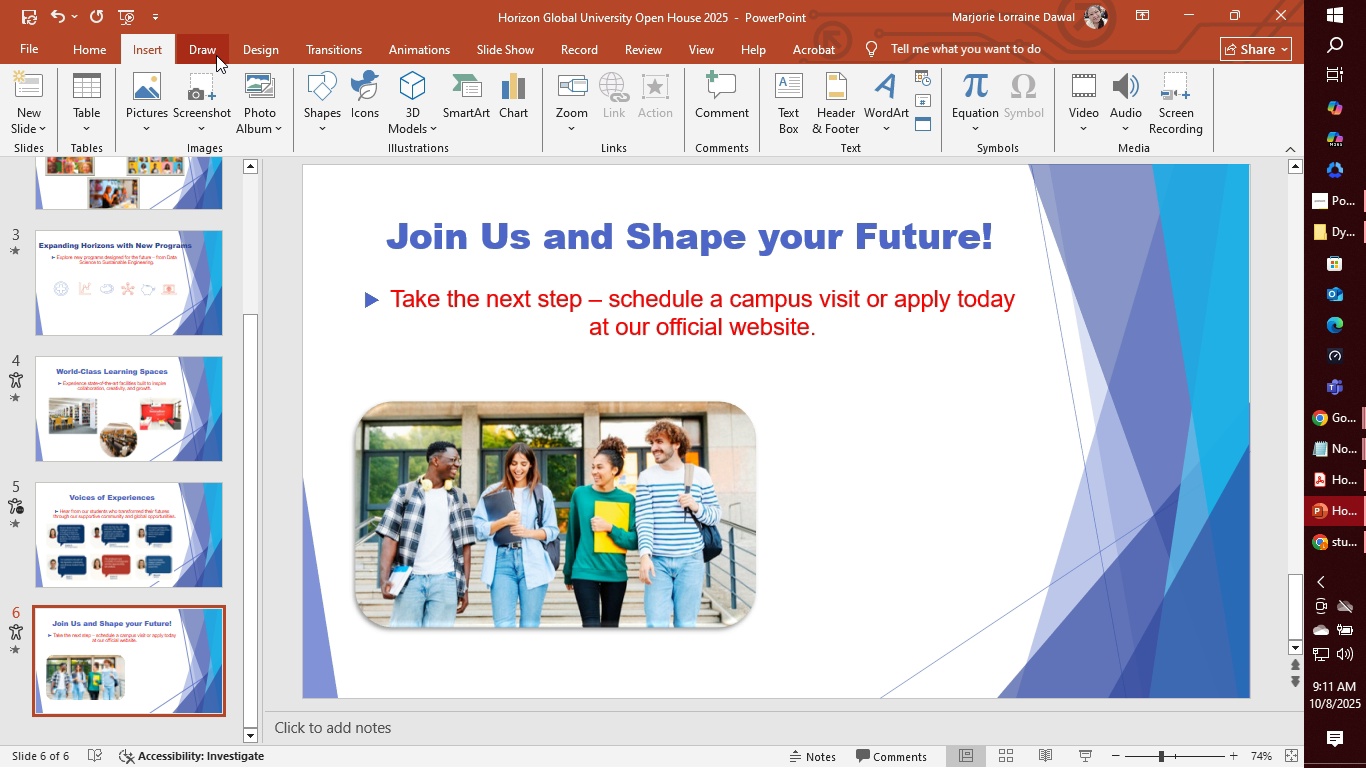 
wait(7.11)
 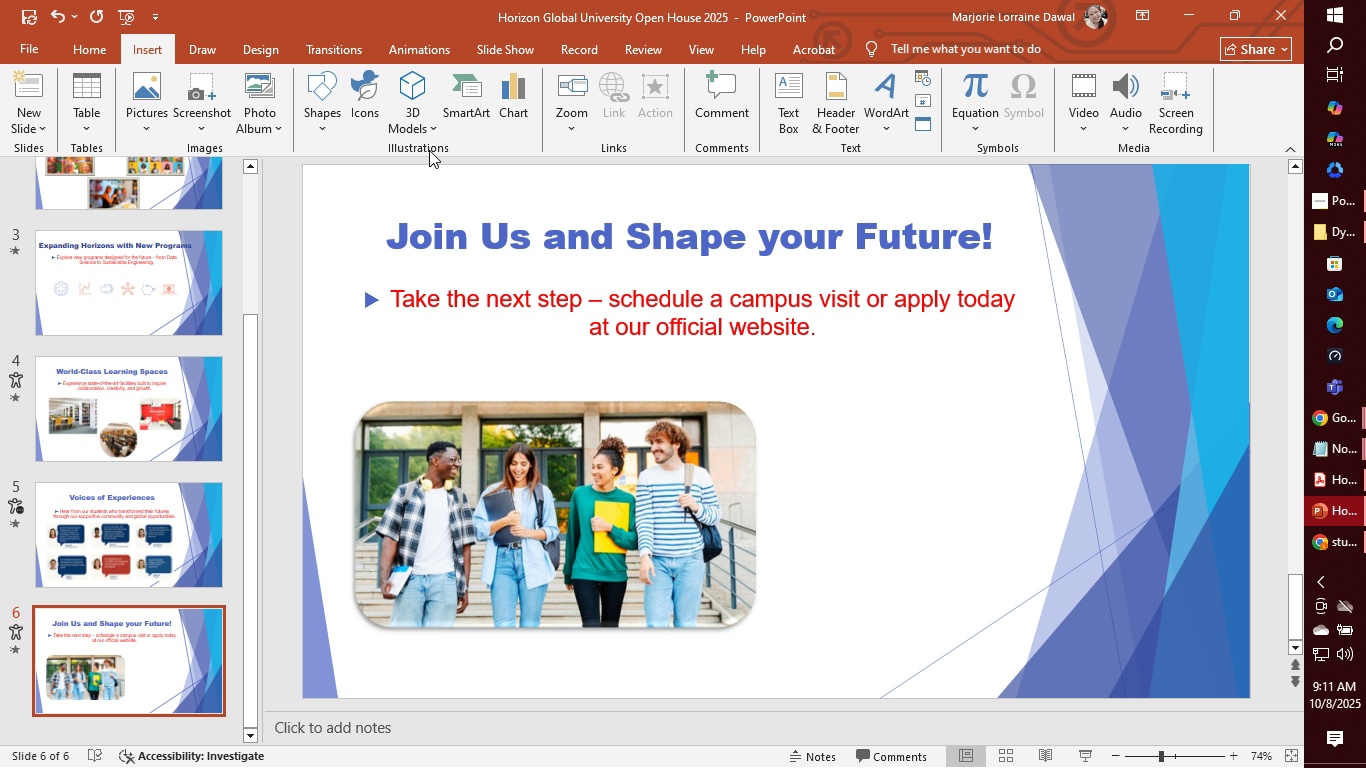 
mouse_move([334, 51])
 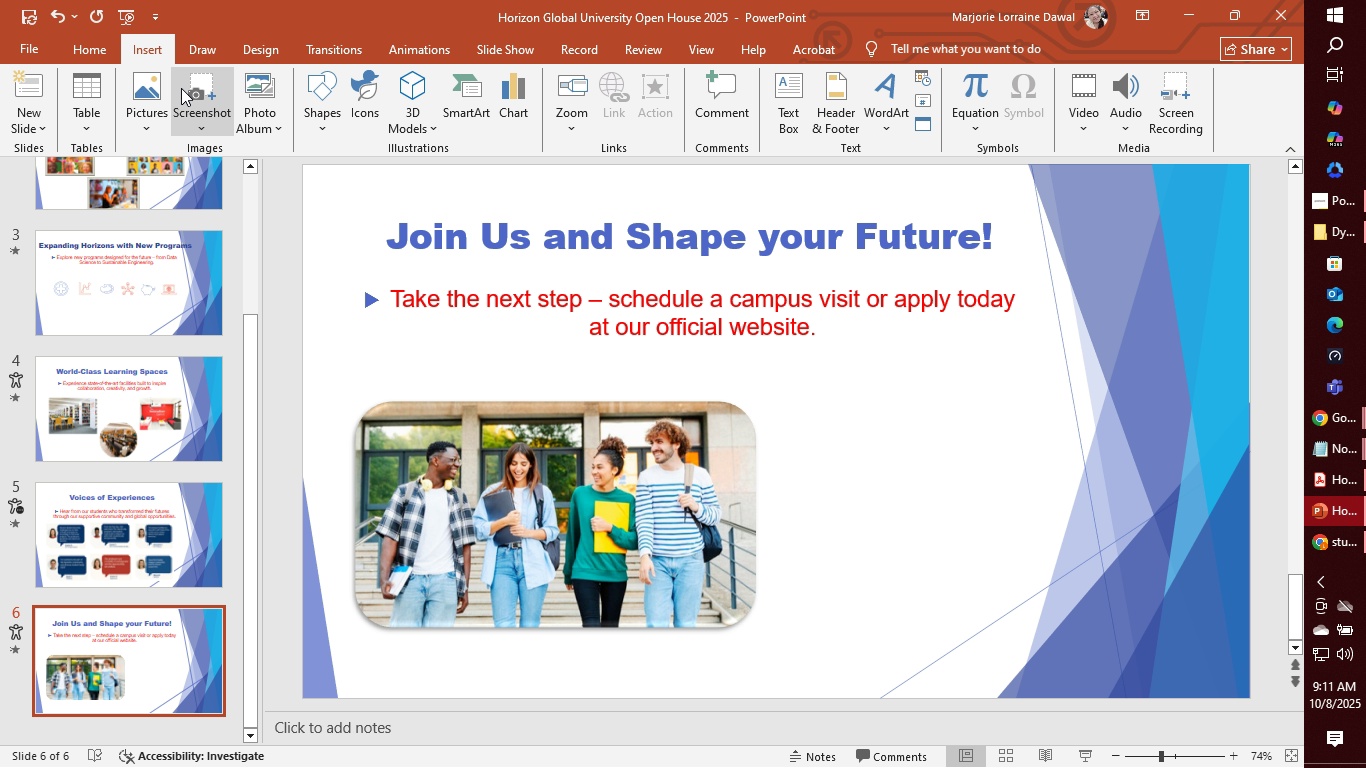 
left_click([154, 96])
 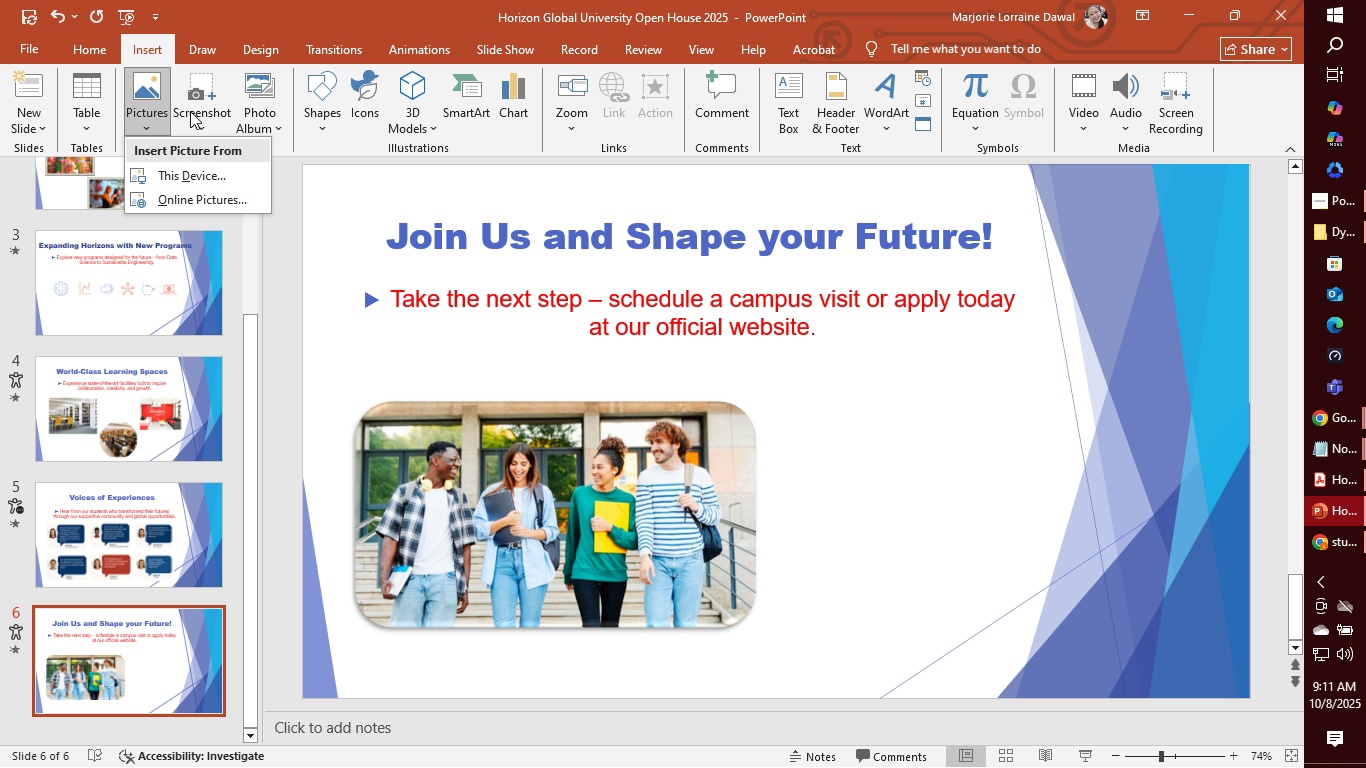 
mouse_move([354, 111])
 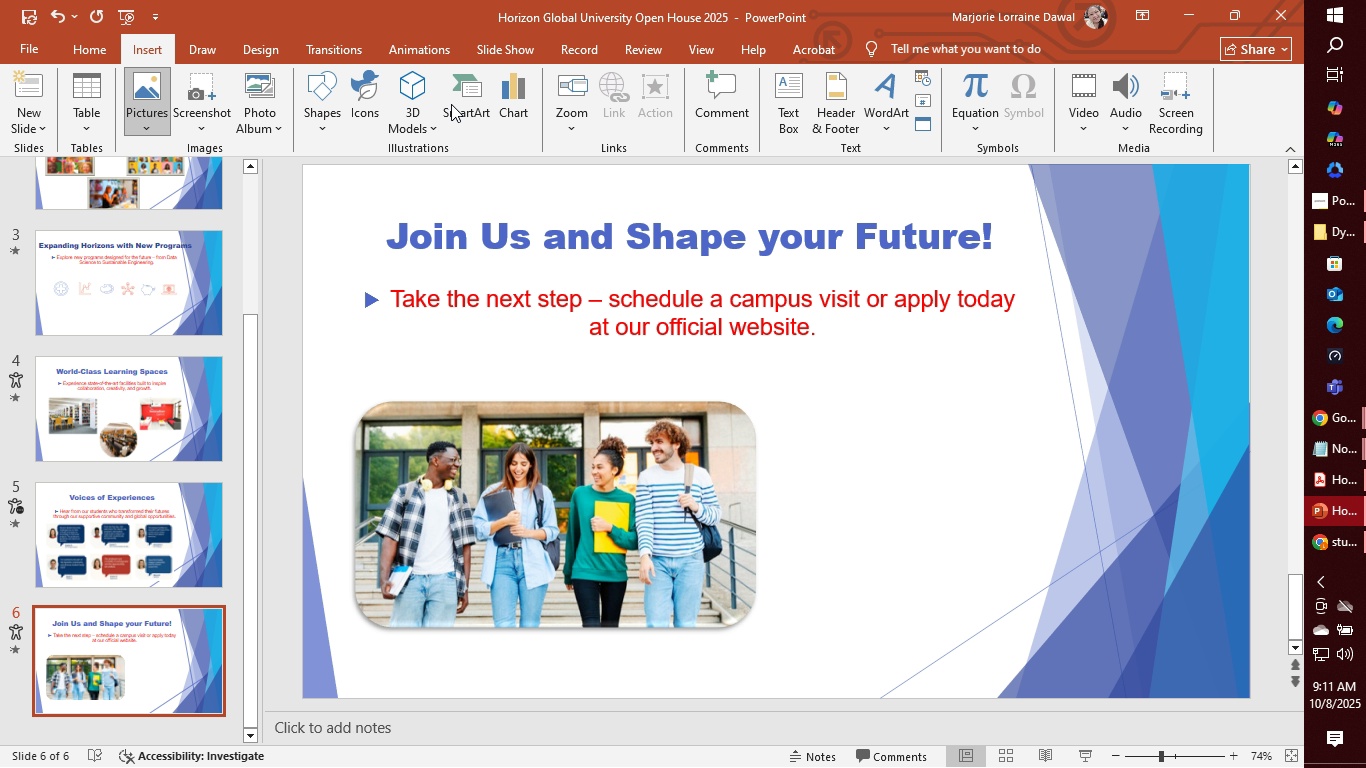 
left_click([451, 104])
 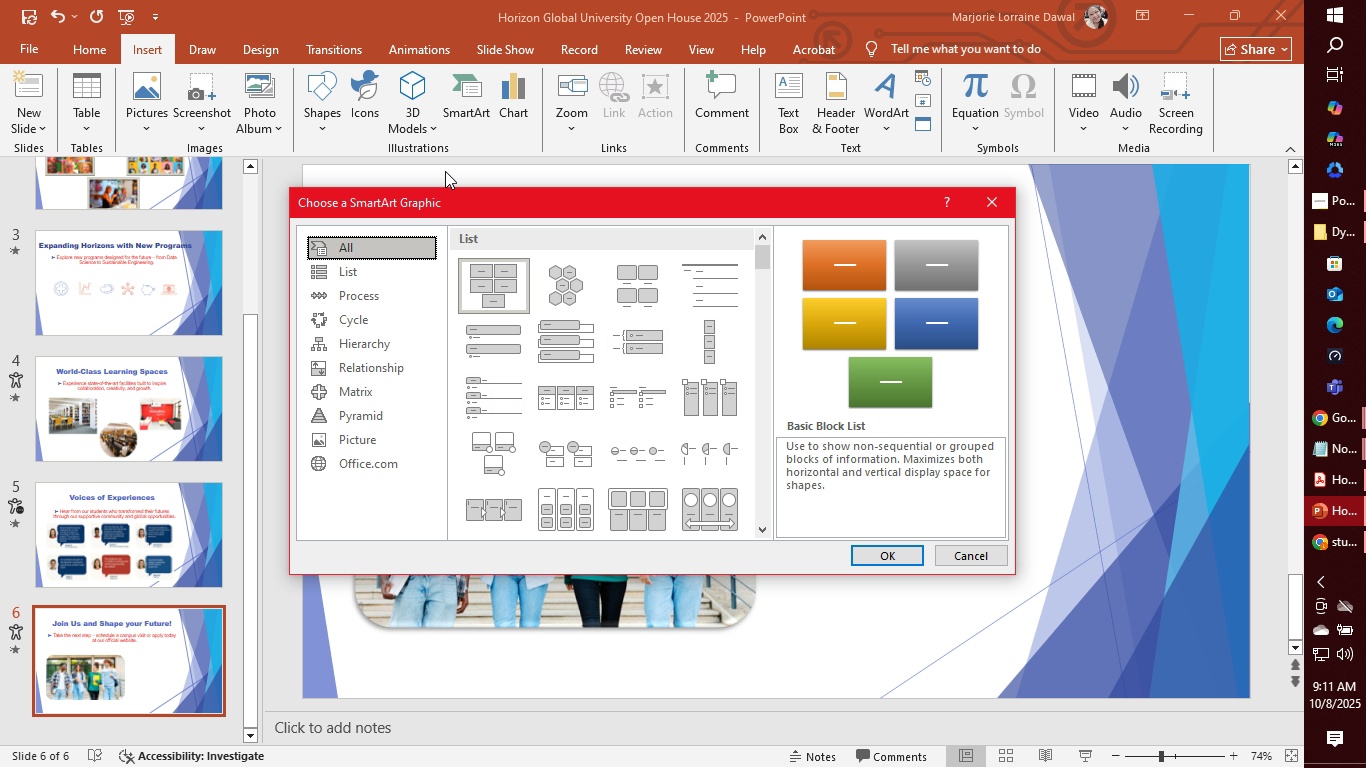 
left_click([988, 556])
 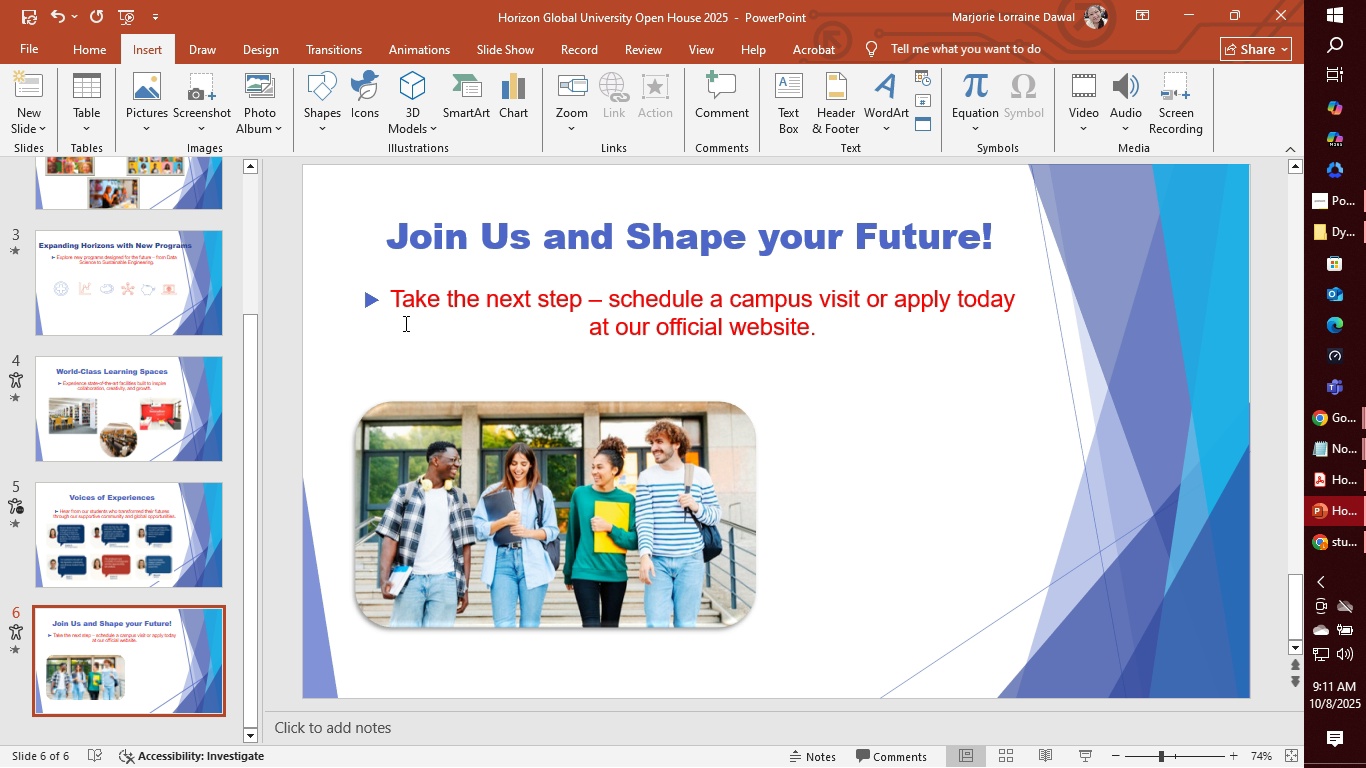 
wait(9.02)
 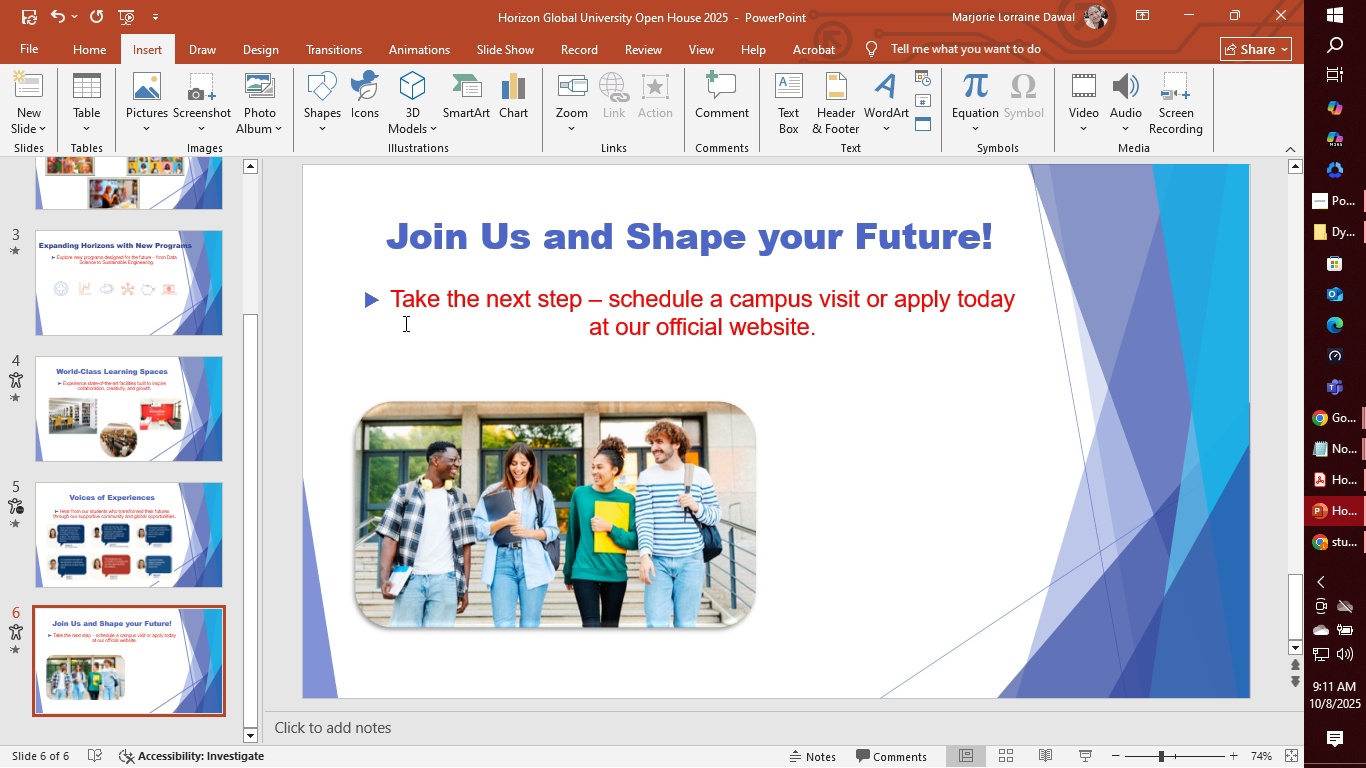 
left_click([257, 54])
 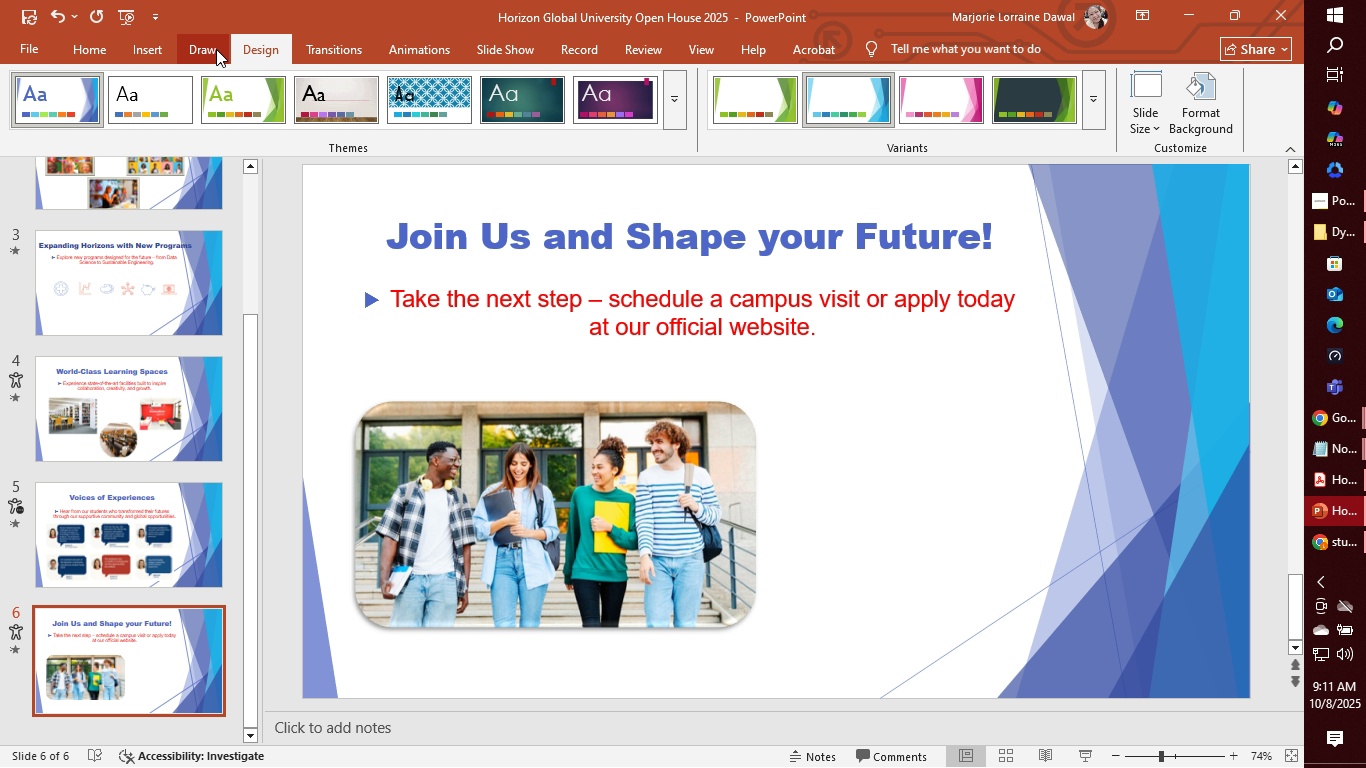 
left_click([215, 49])
 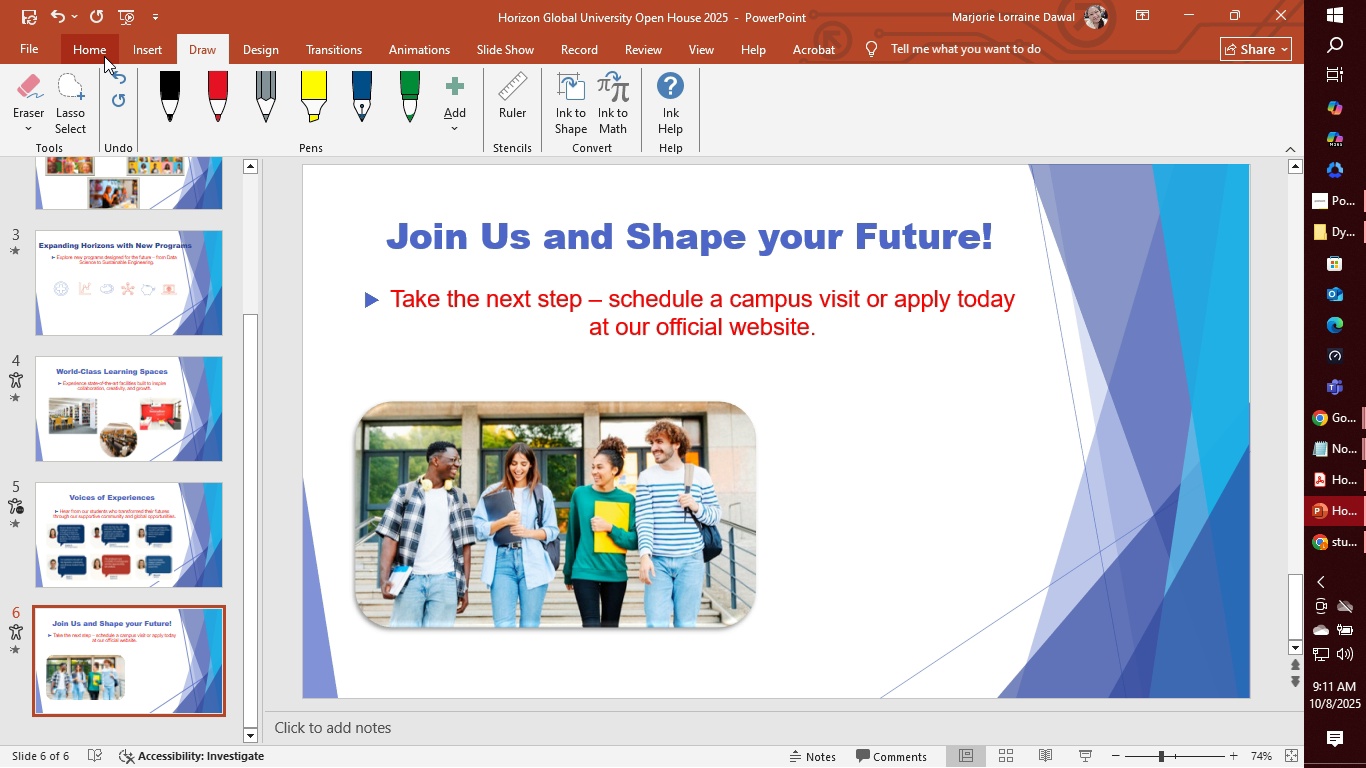 
left_click([139, 54])
 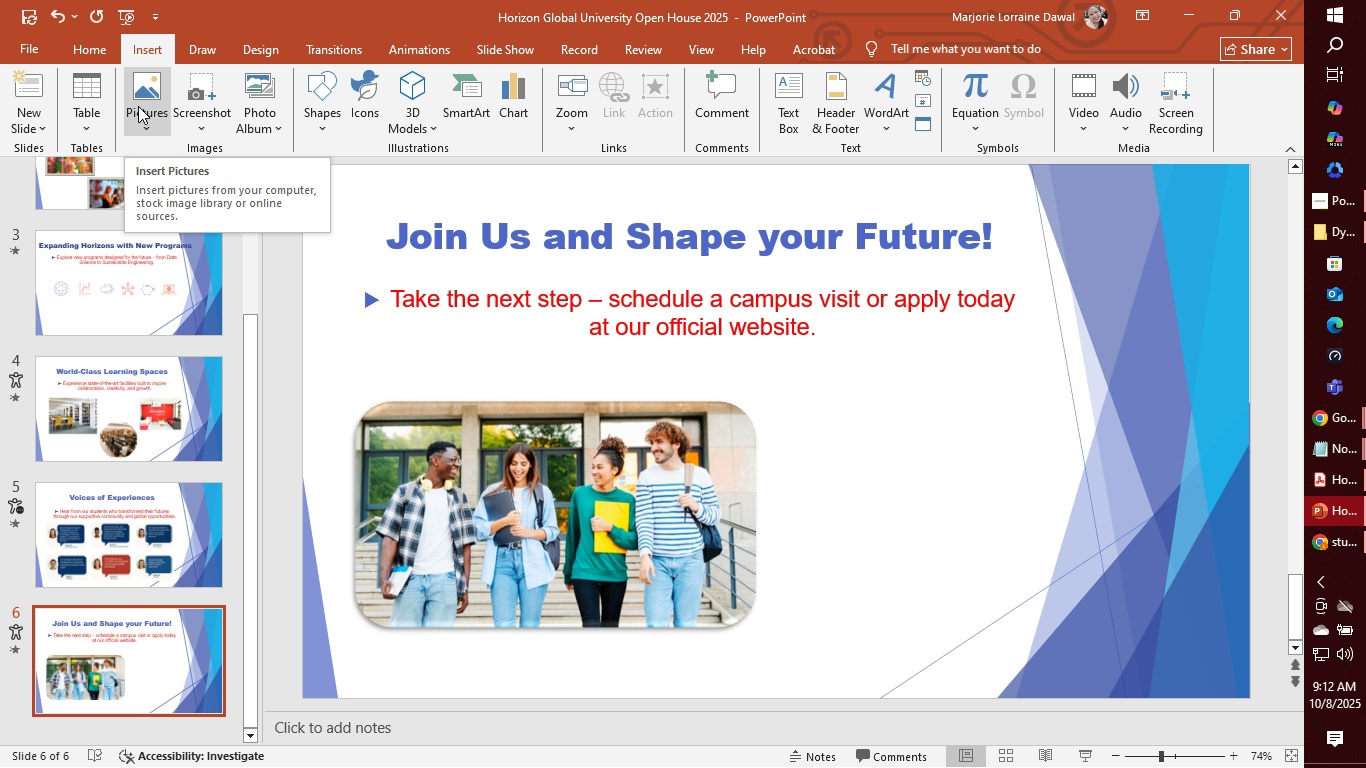 
wait(13.88)
 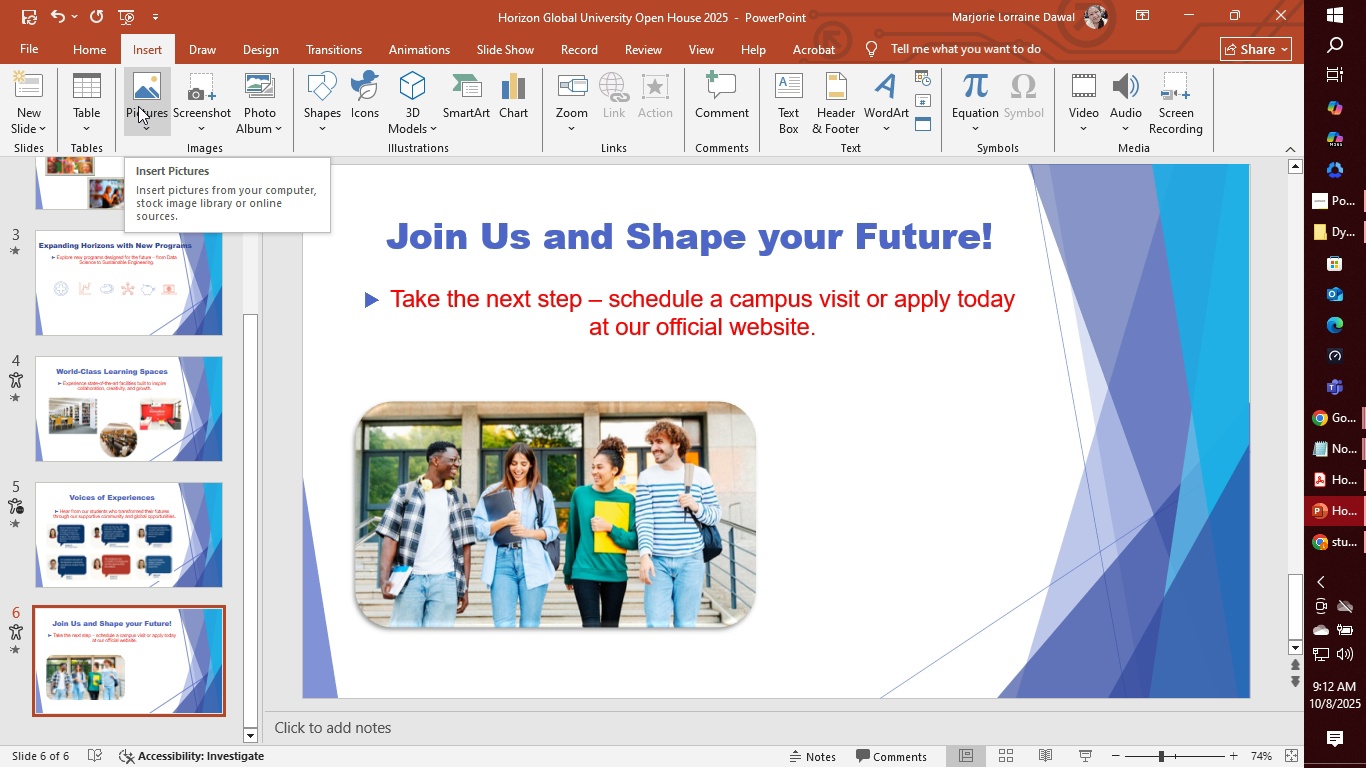 
mouse_move([372, 109])
 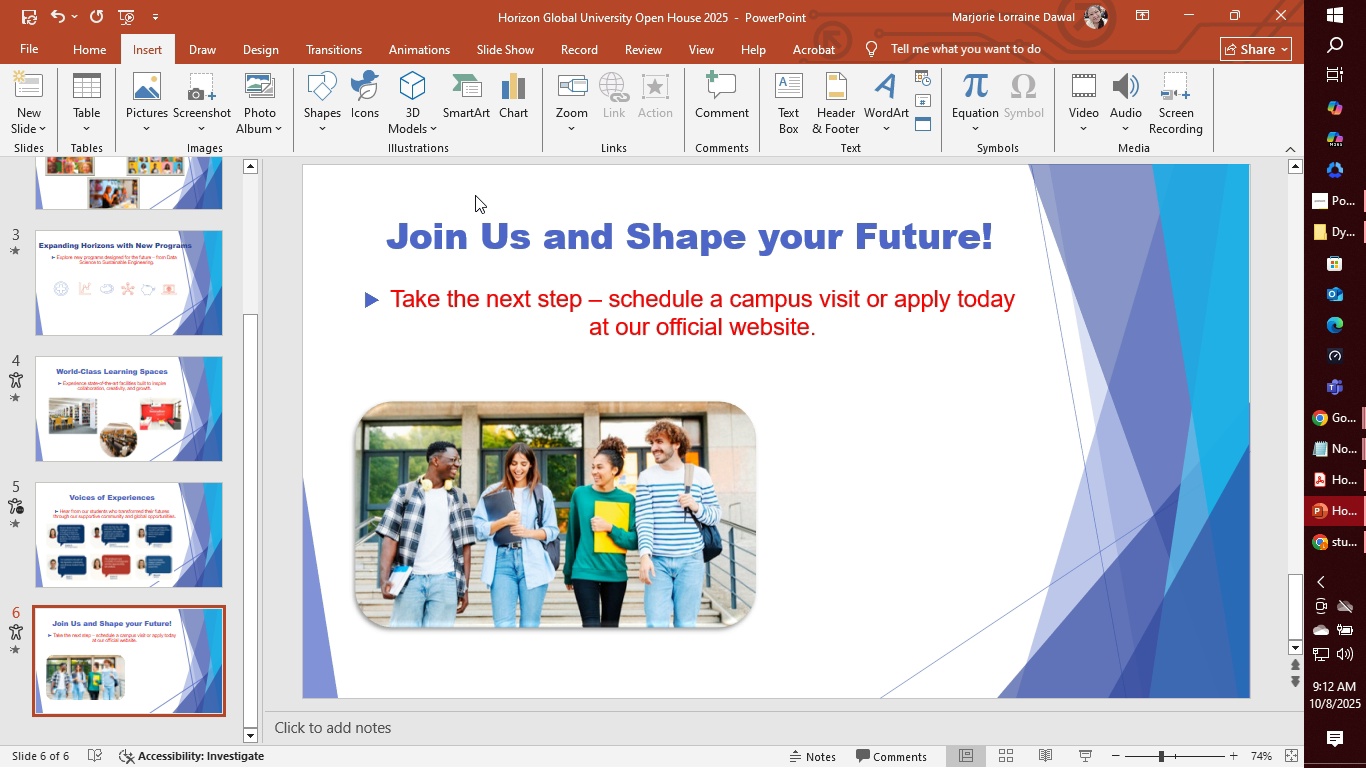 
wait(5.04)
 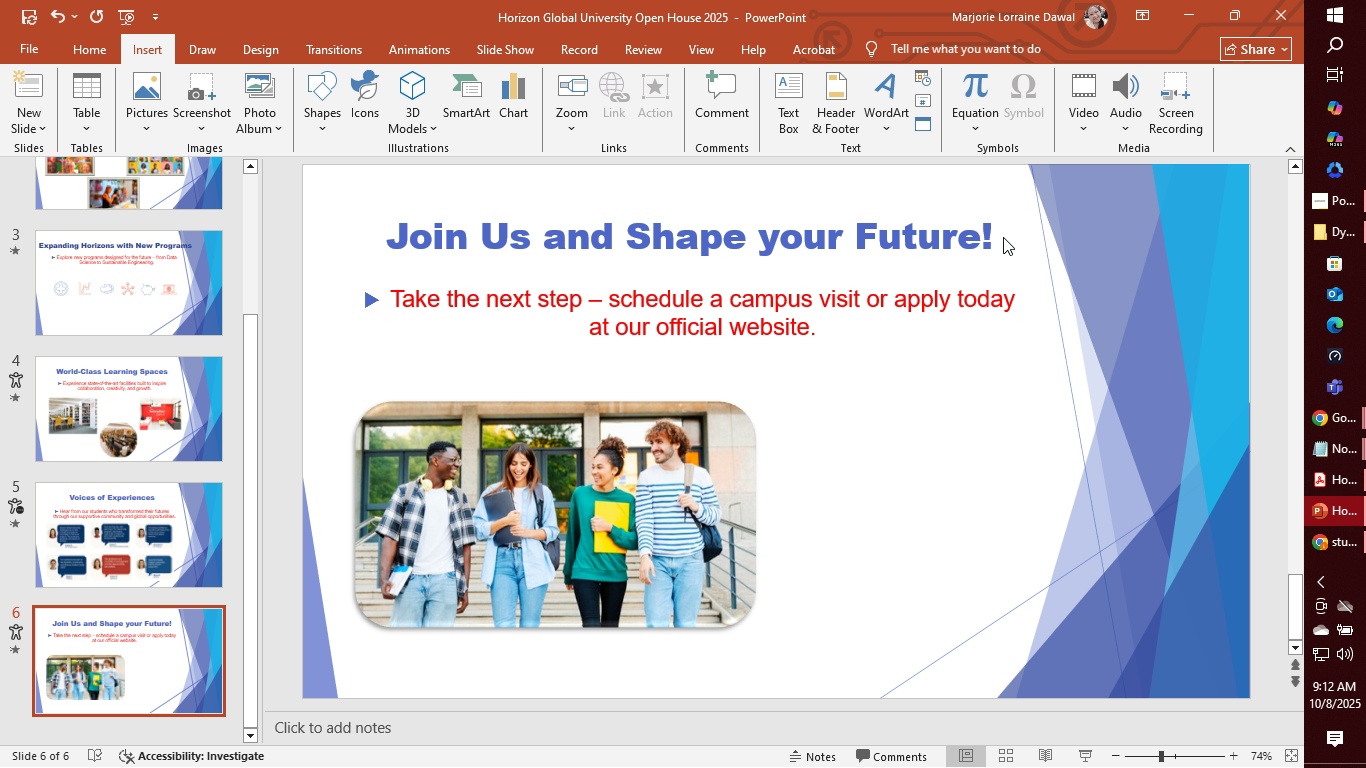 
left_click([322, 110])